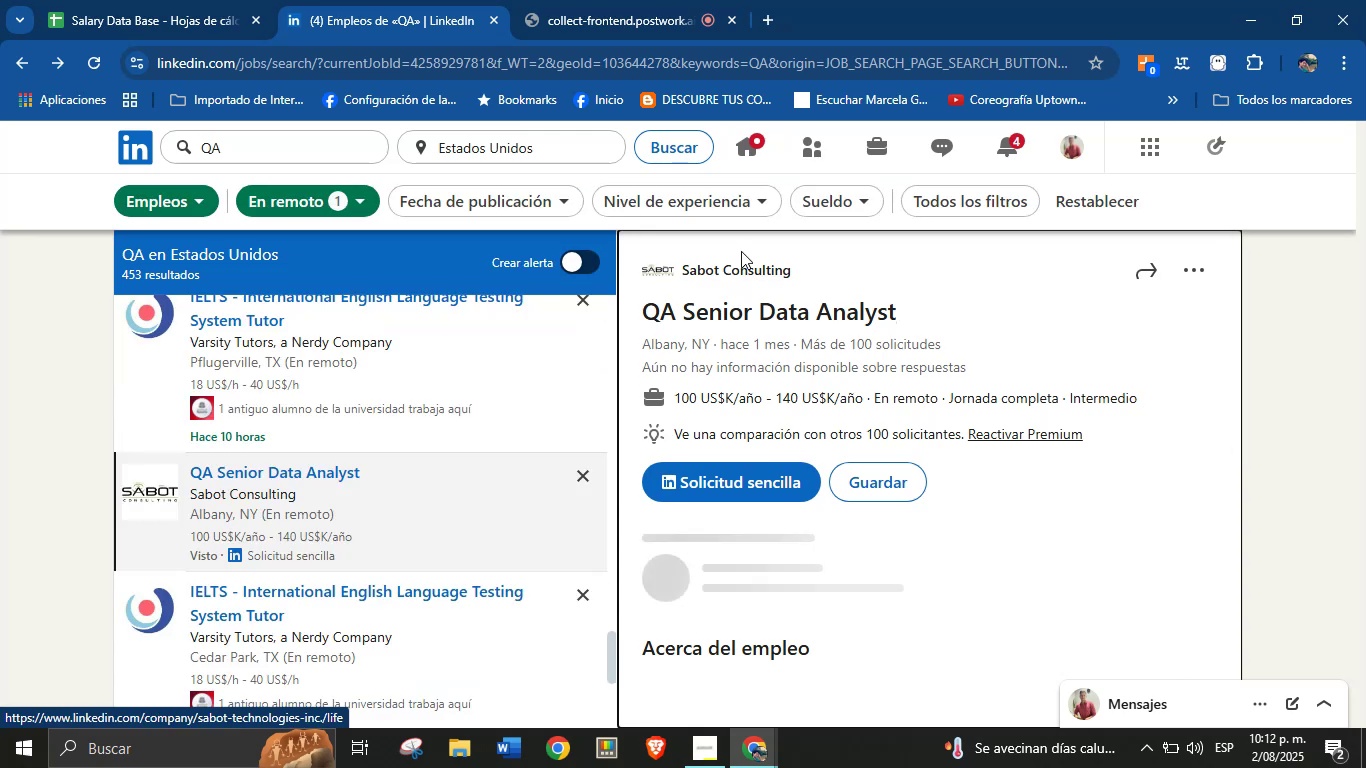 
wait(6.36)
 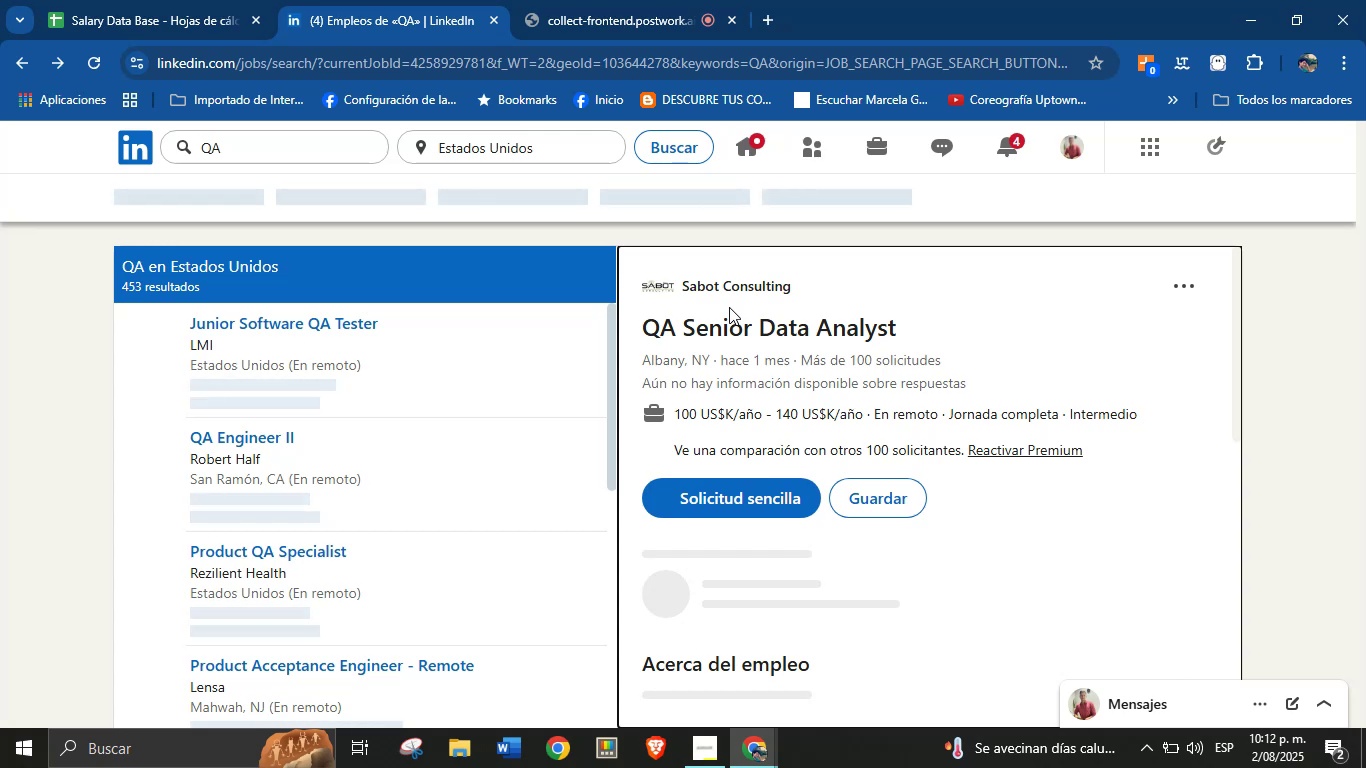 
right_click([744, 261])
 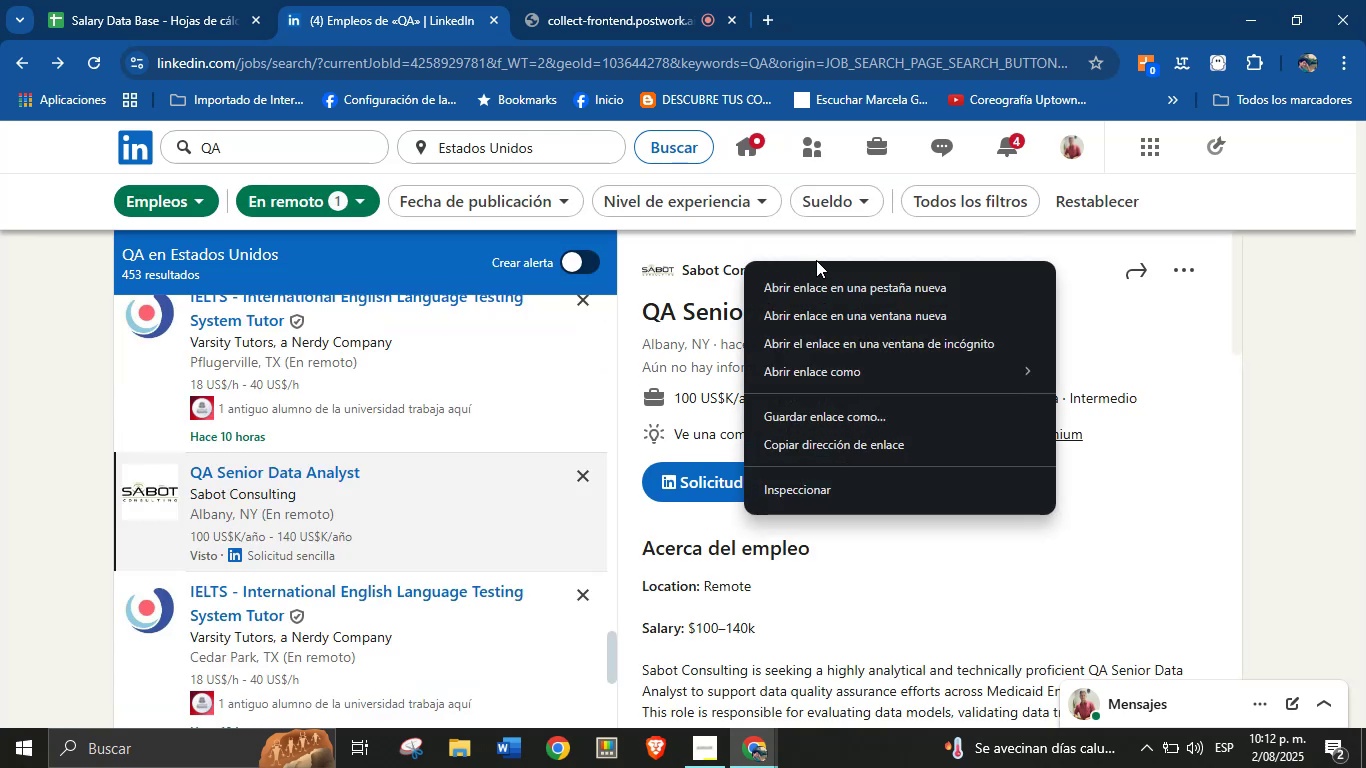 
left_click([826, 255])
 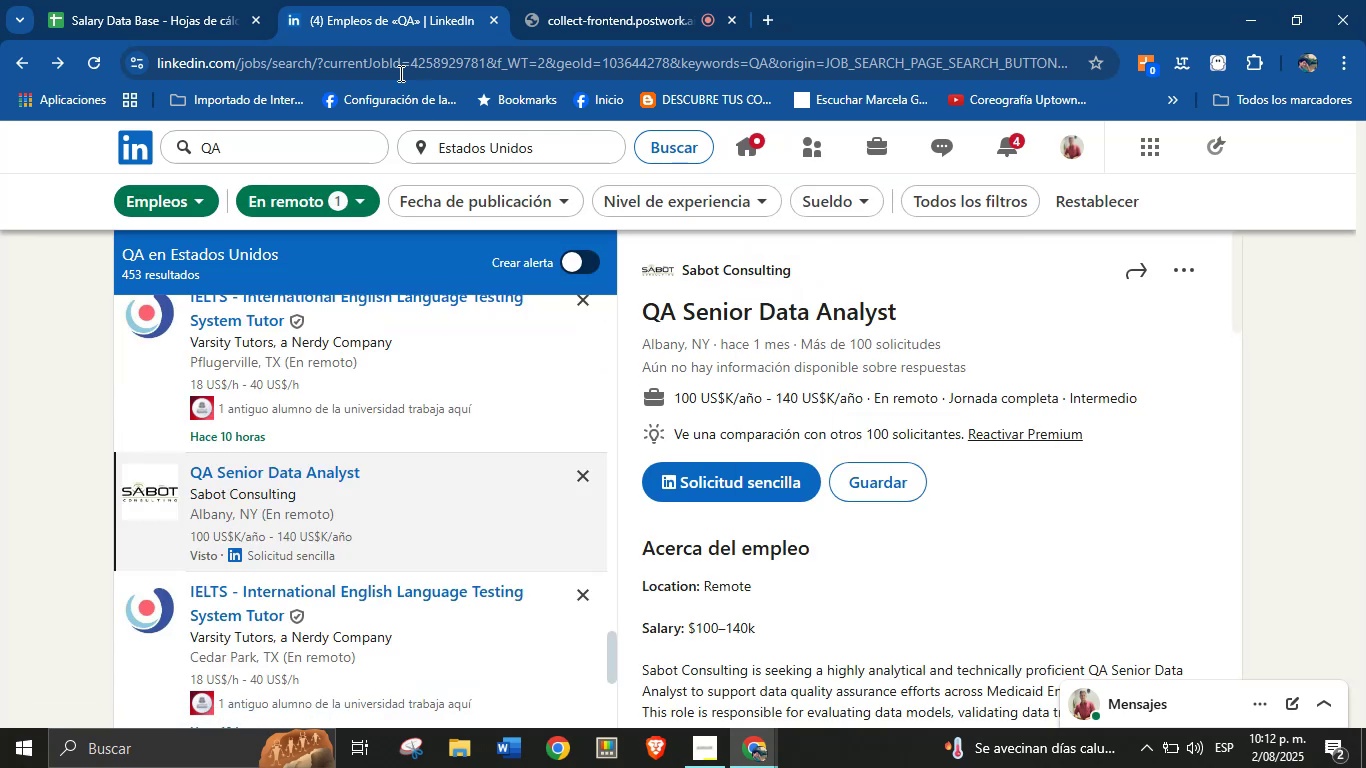 
left_click([183, 0])
 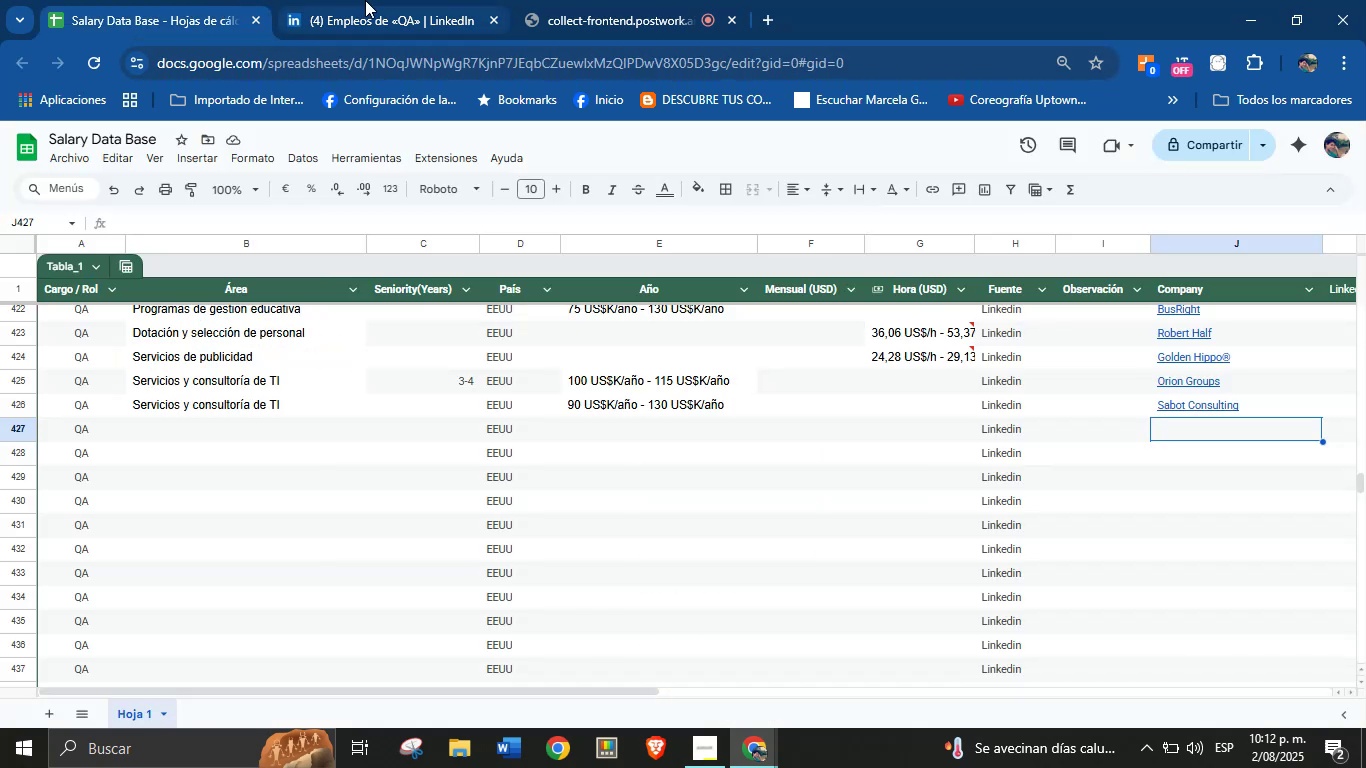 
left_click([365, 0])
 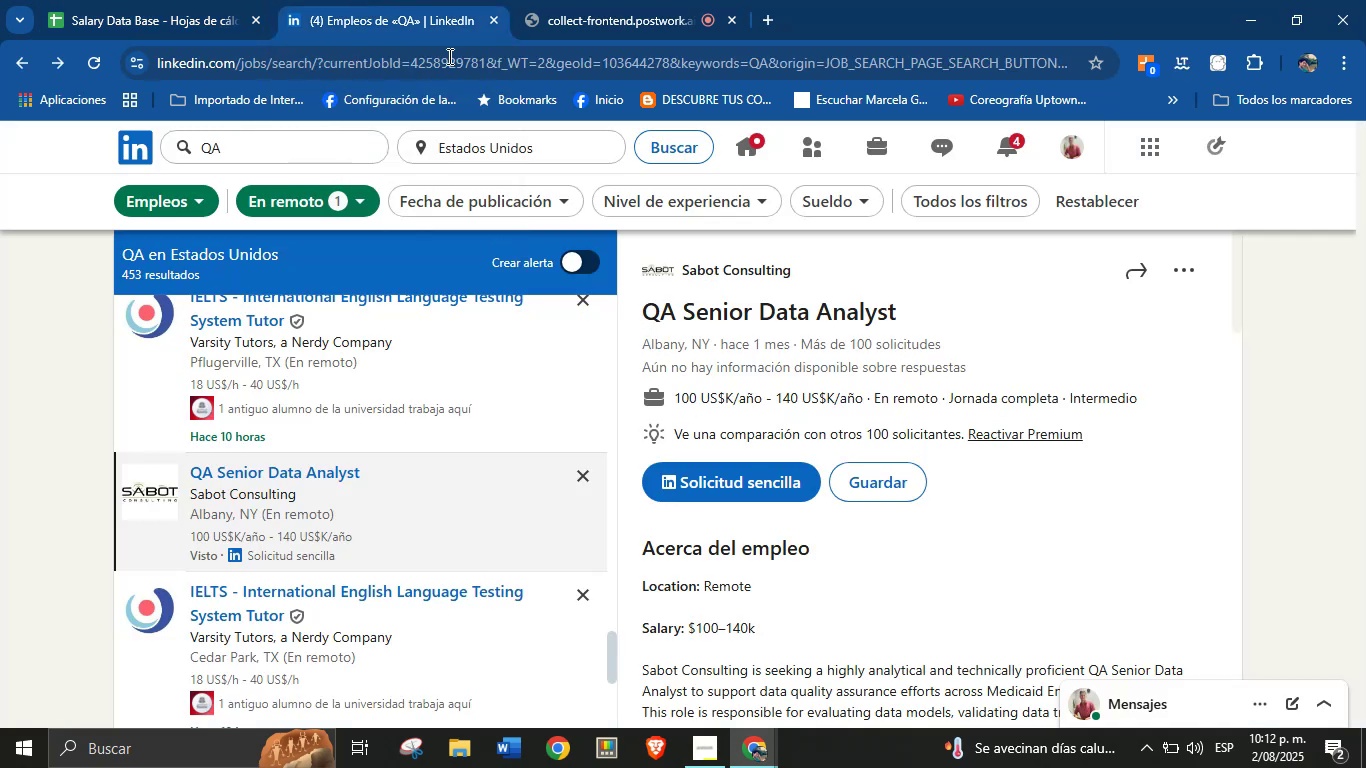 
scroll: coordinate [406, 573], scroll_direction: down, amount: 12.0
 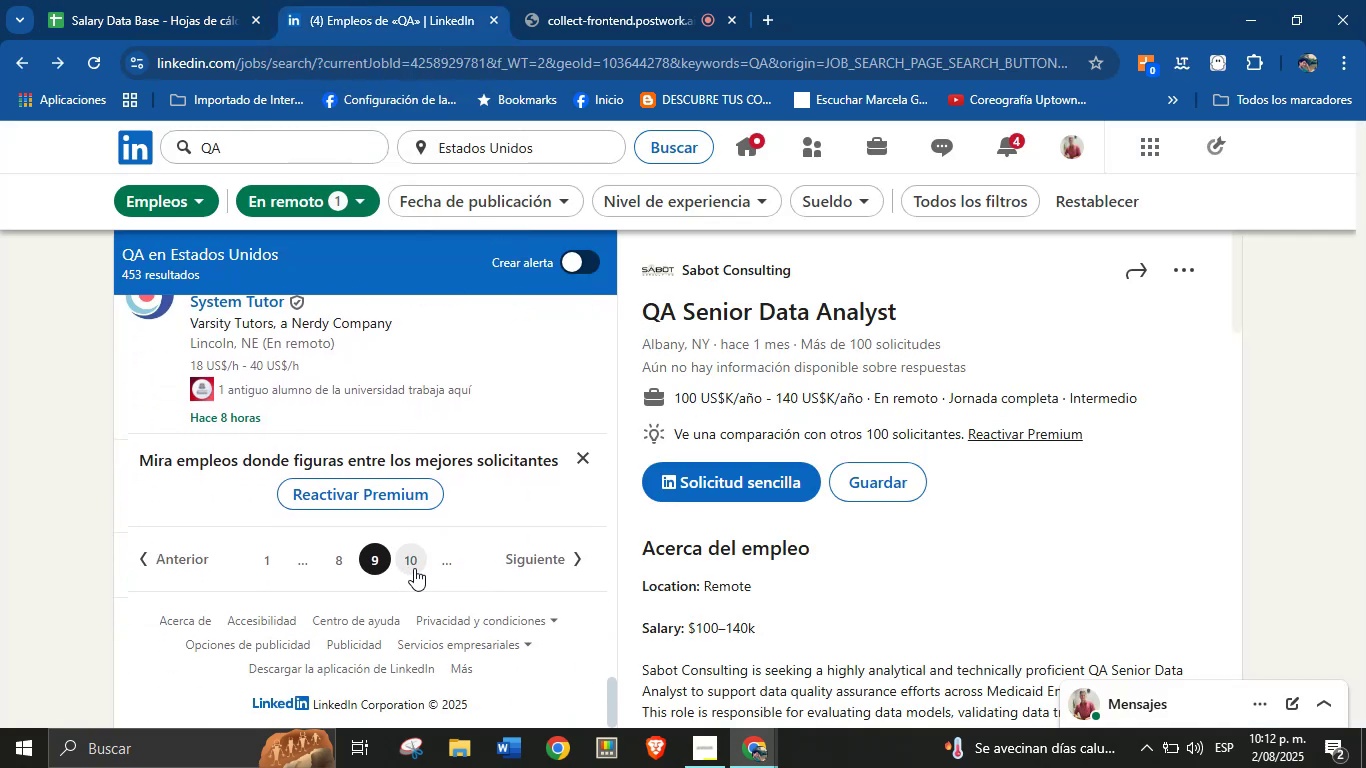 
left_click([417, 562])
 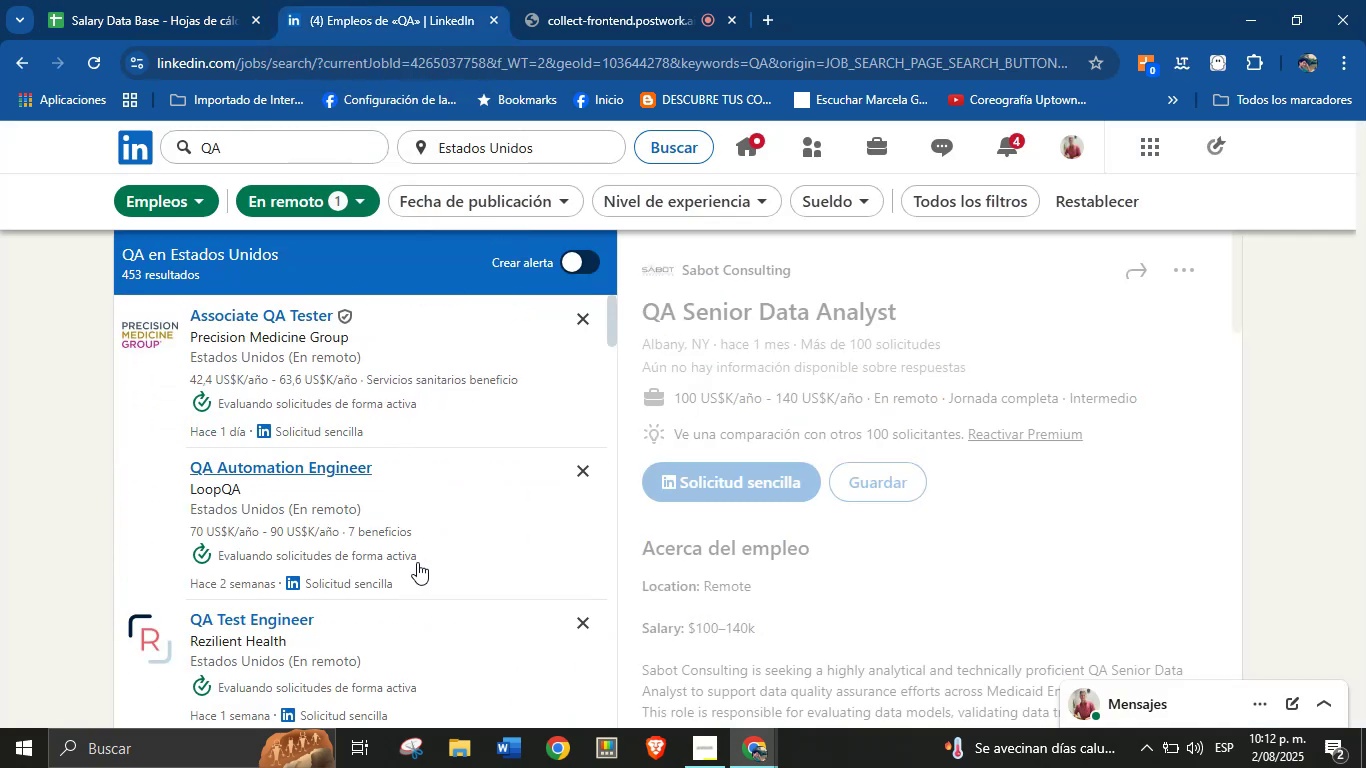 
mouse_move([662, 396])
 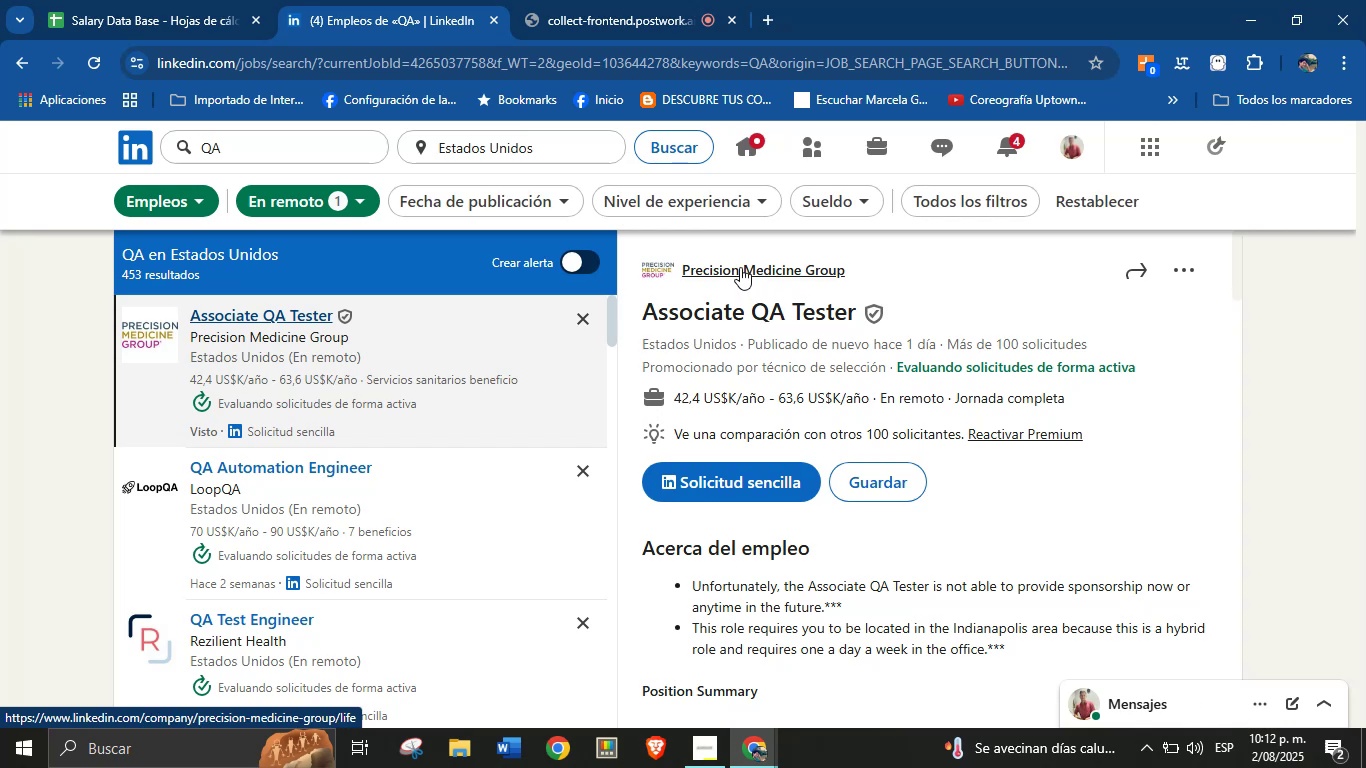 
right_click([740, 267])
 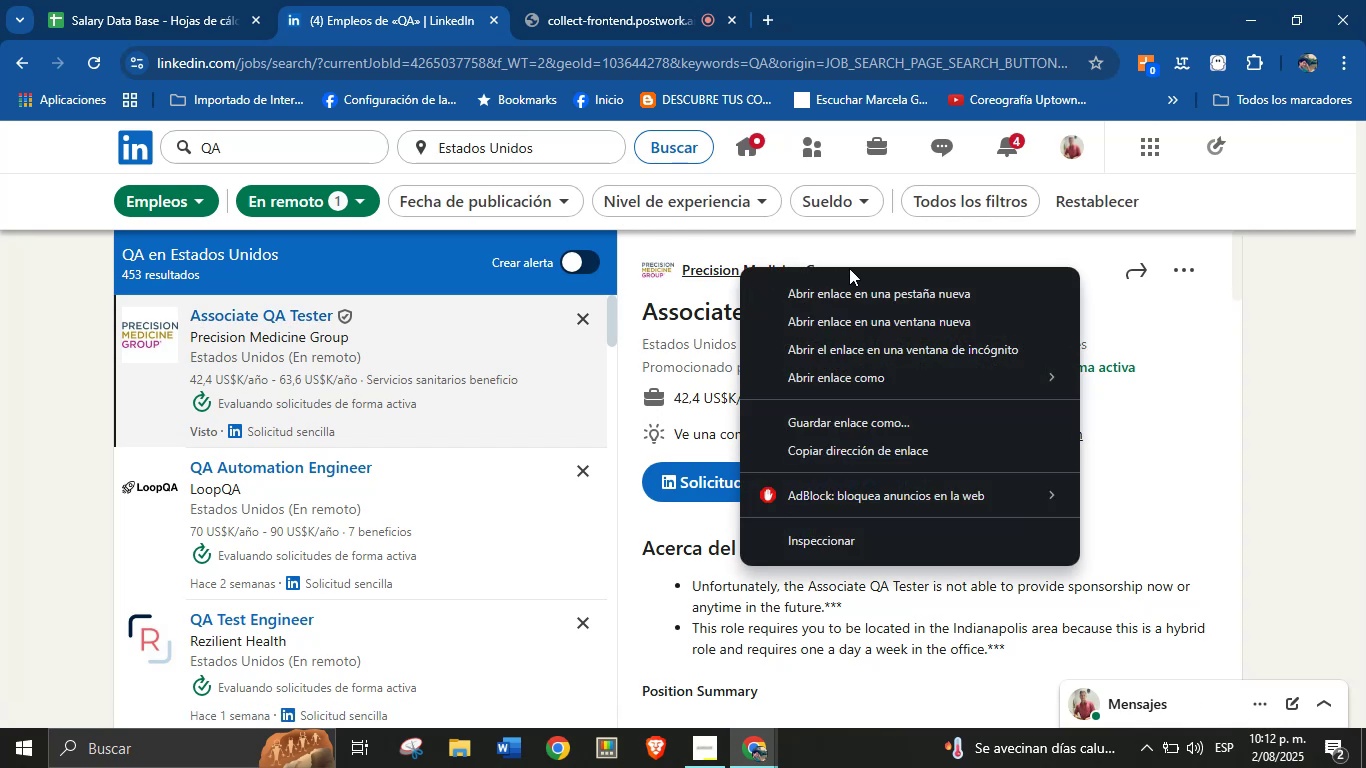 
left_click([870, 256])
 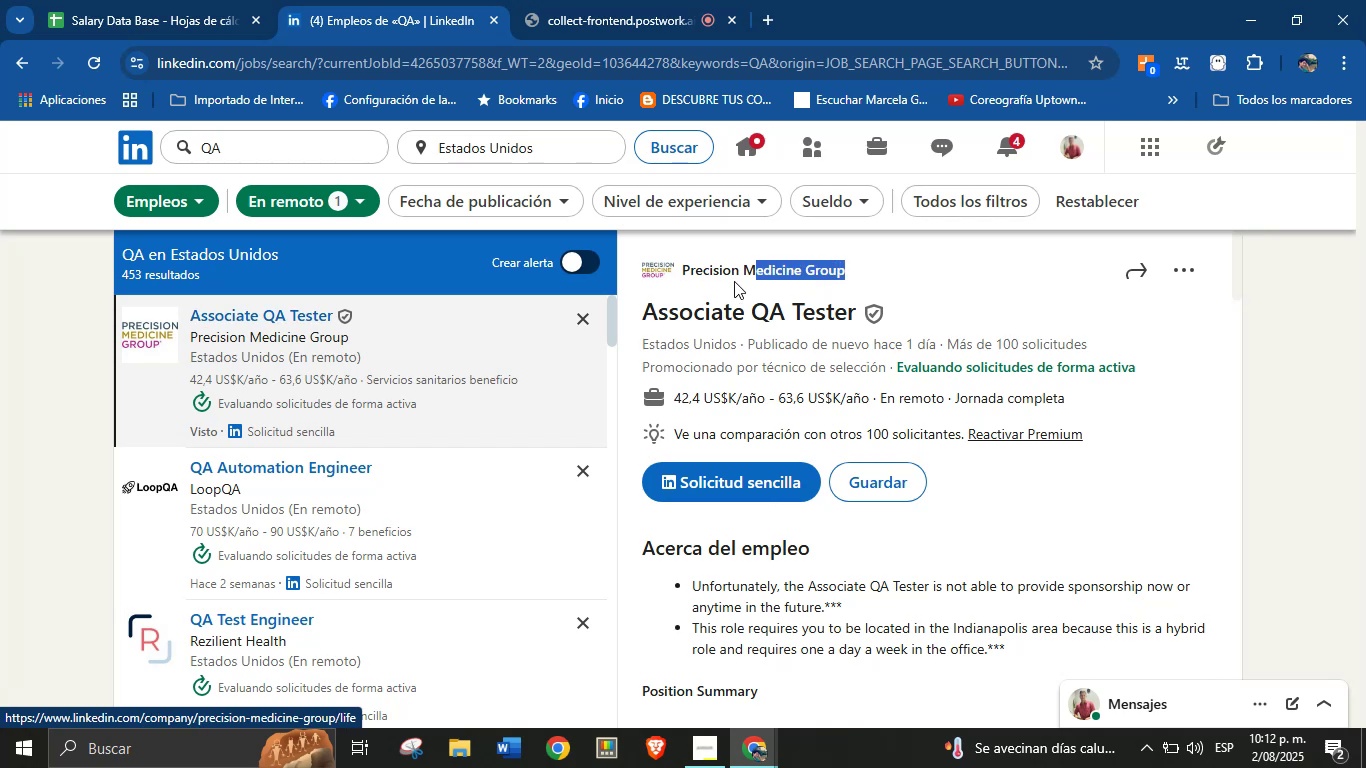 
wait(5.77)
 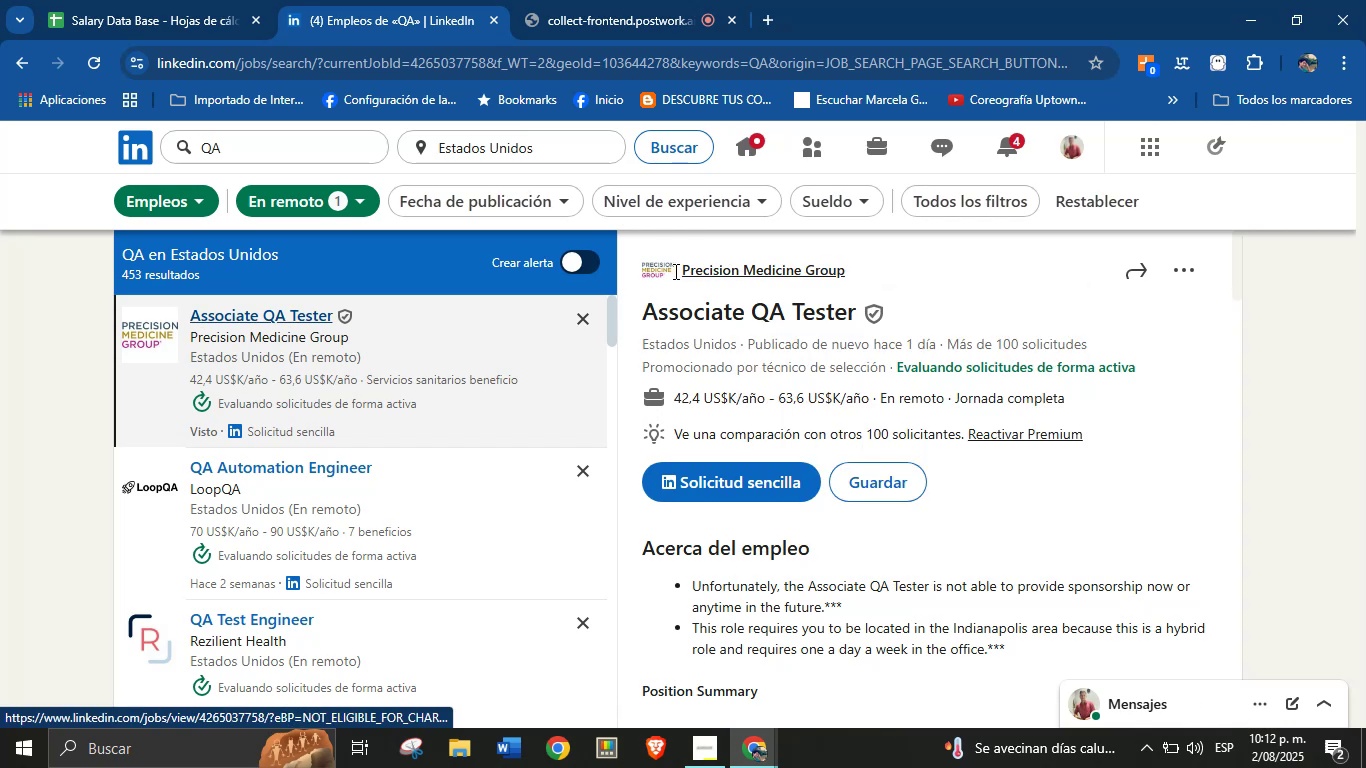 
key(Control+C)
 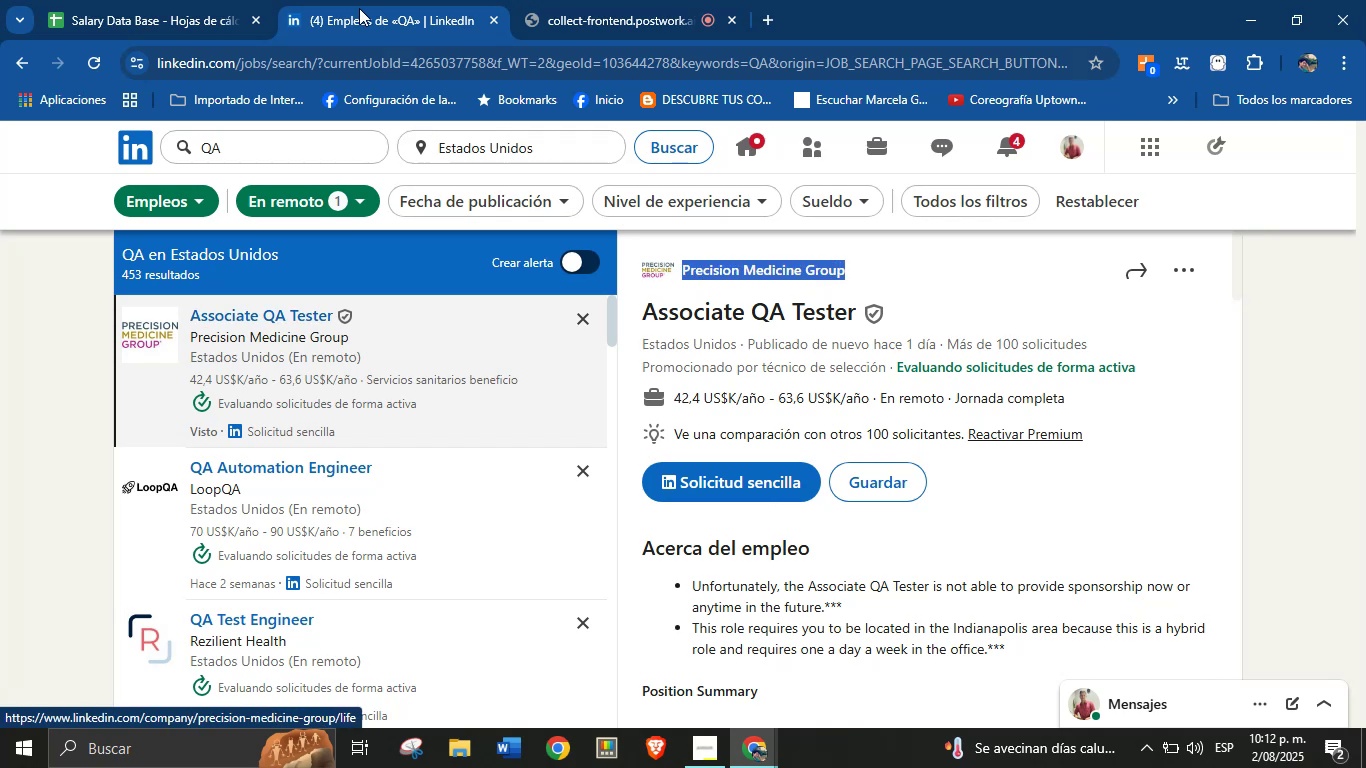 
left_click([228, 0])
 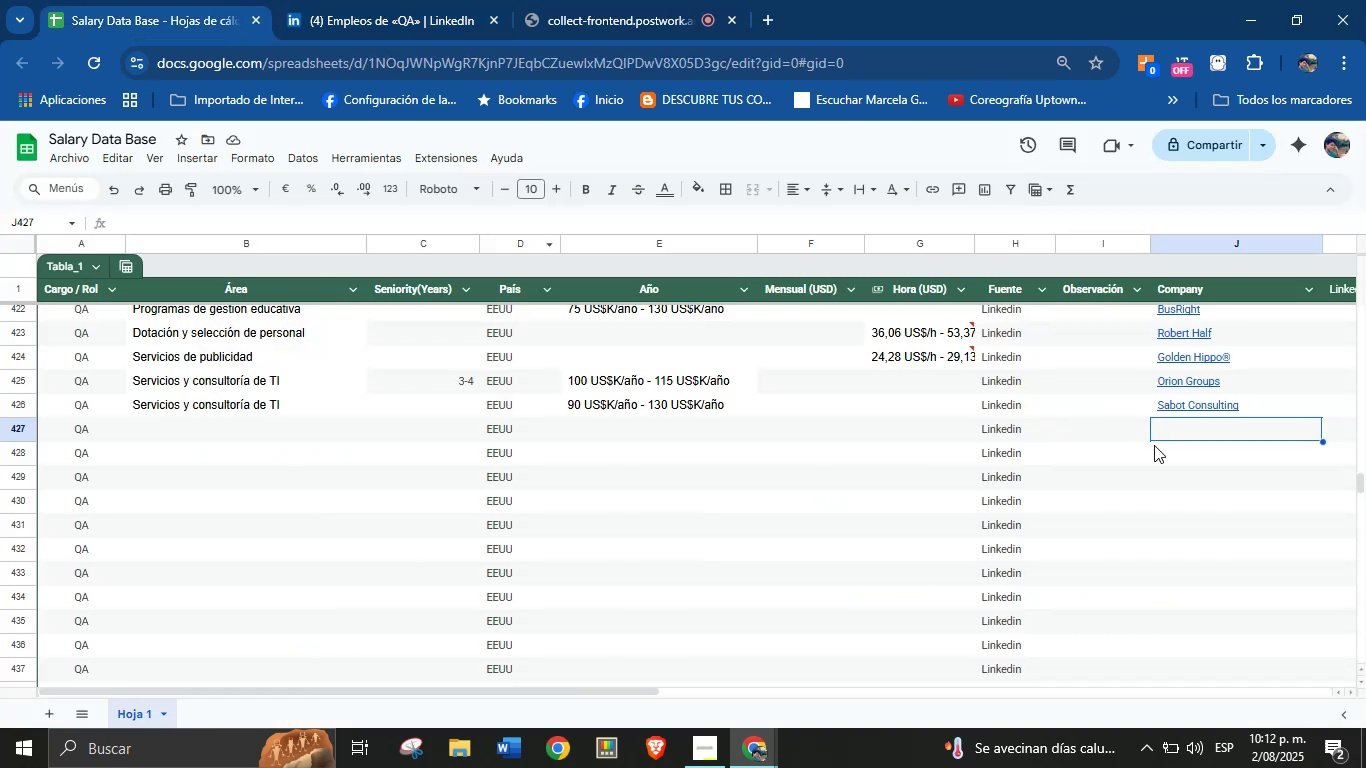 
left_click([1189, 431])
 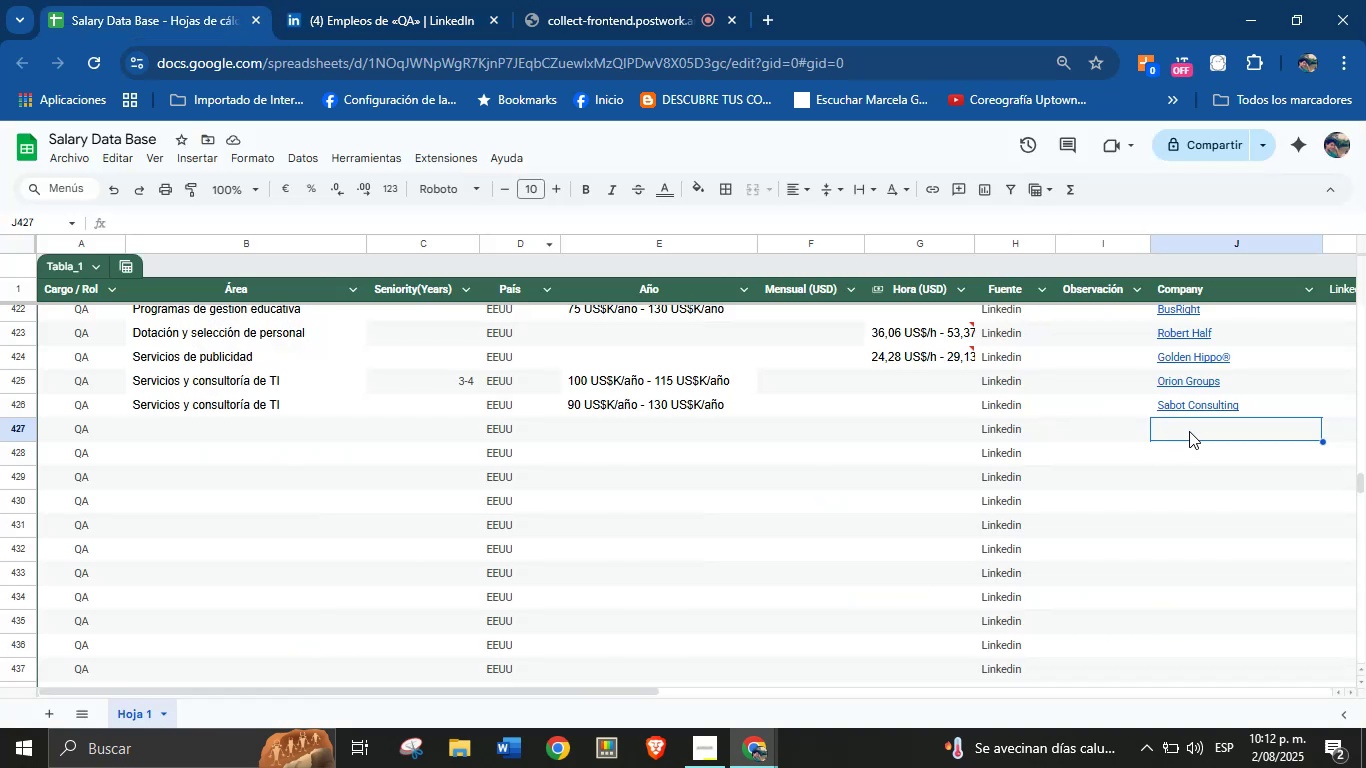 
key(Control+V)
 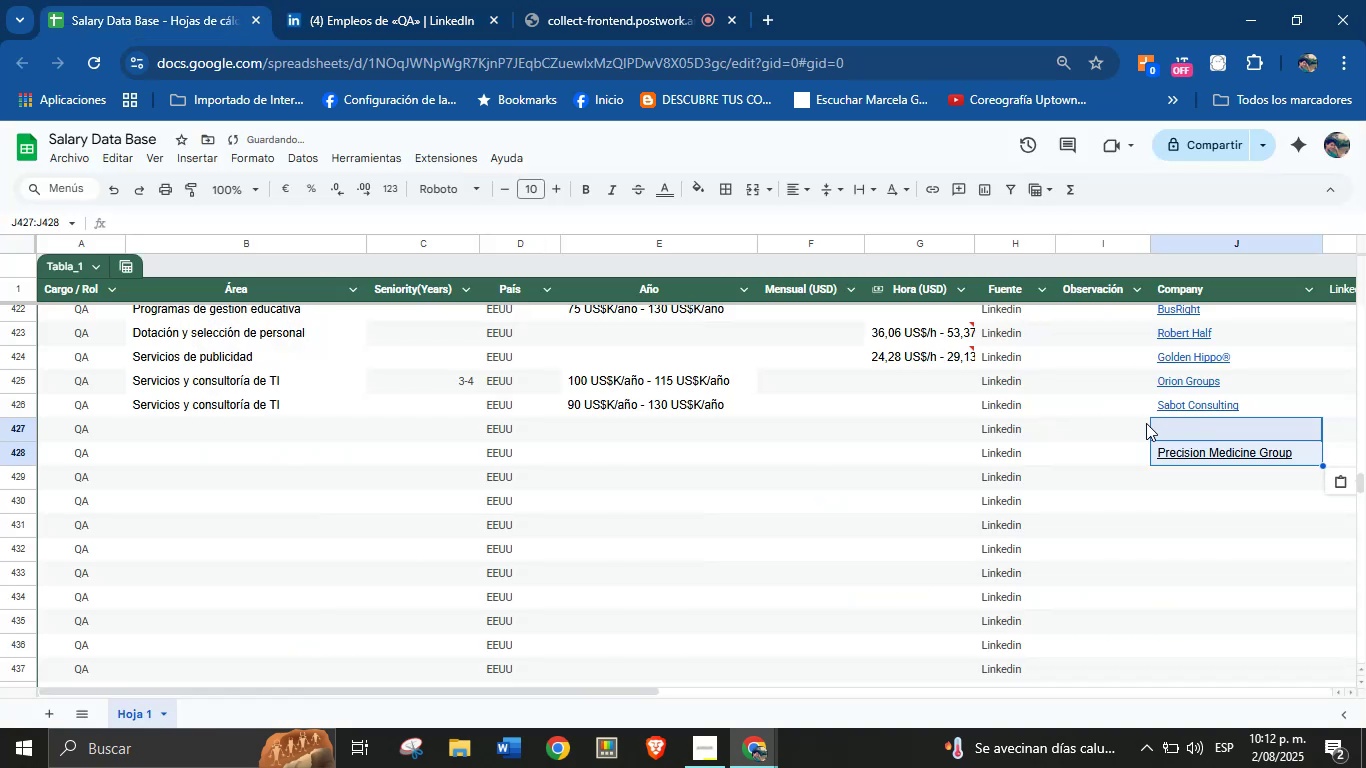 
key(Control+Z)
 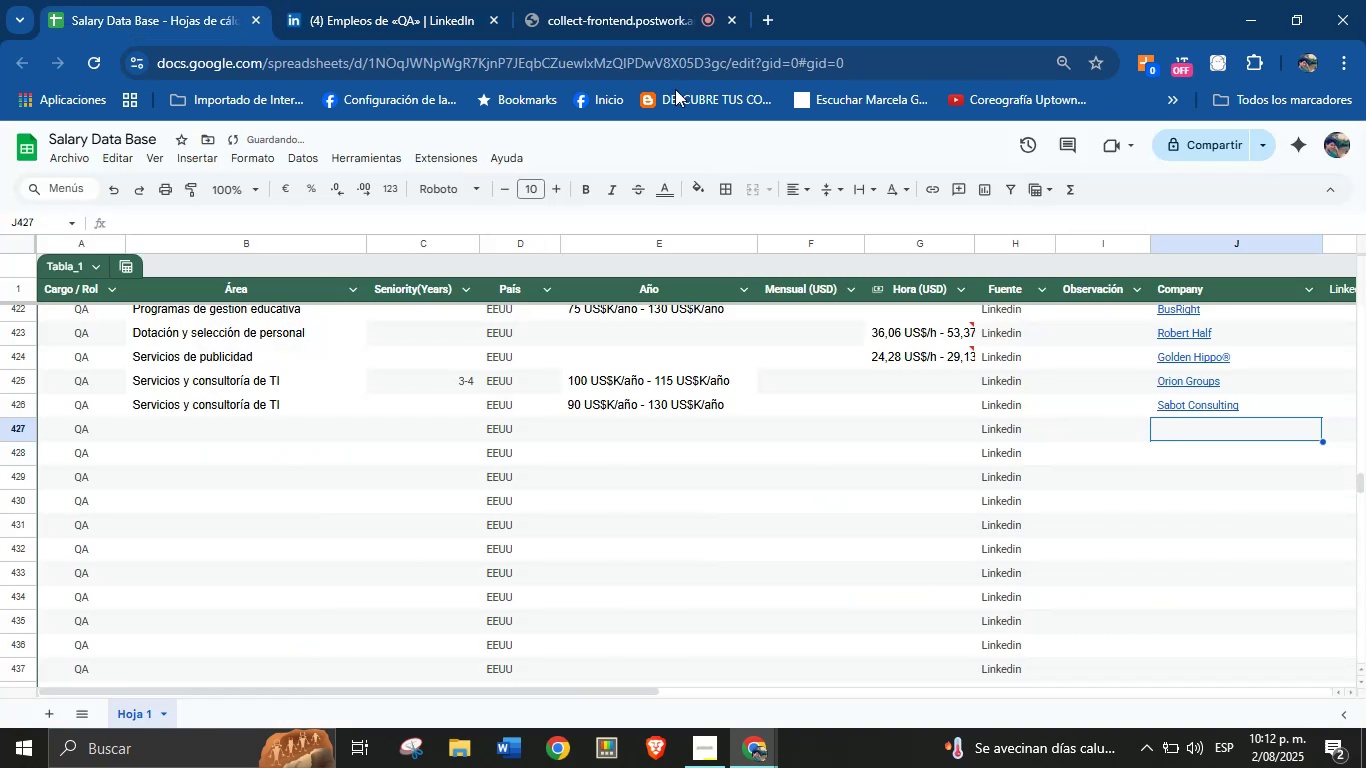 
left_click([446, 0])
 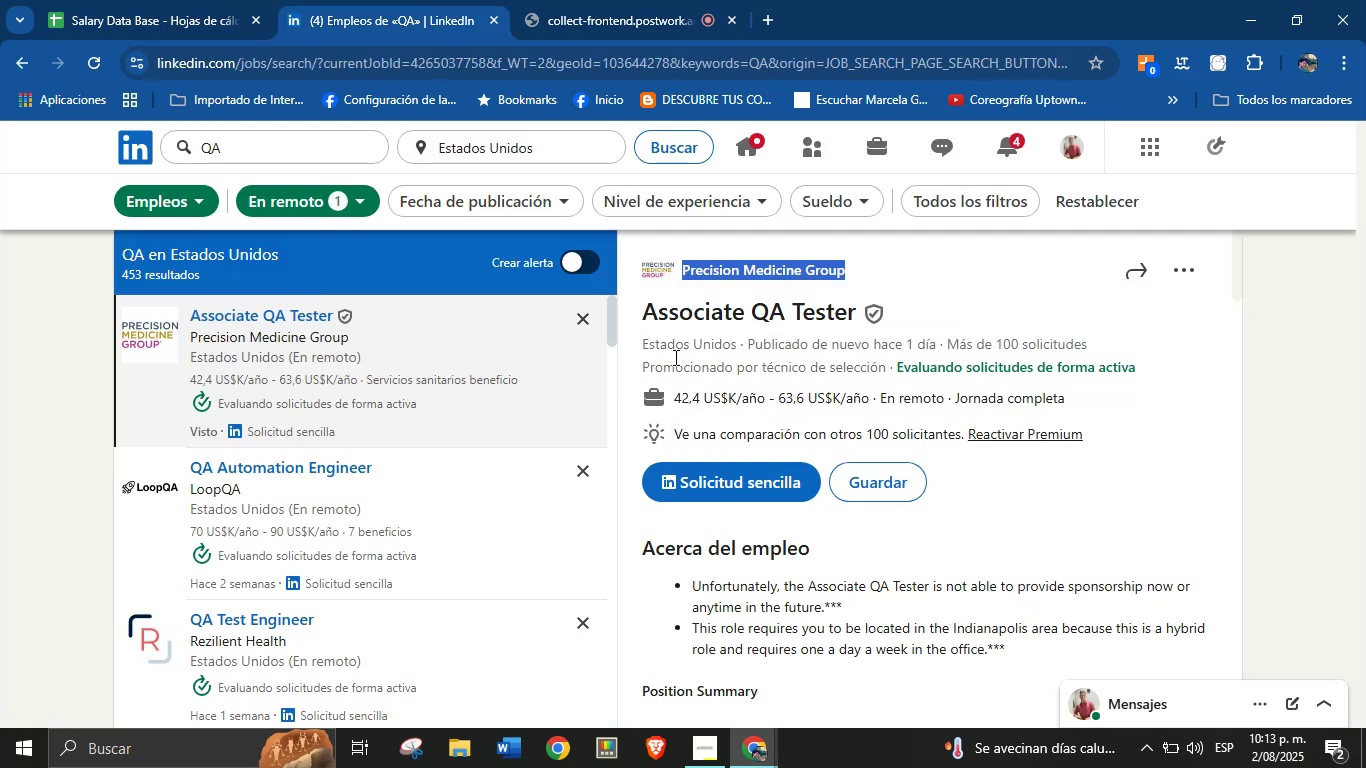 
left_click([912, 296])
 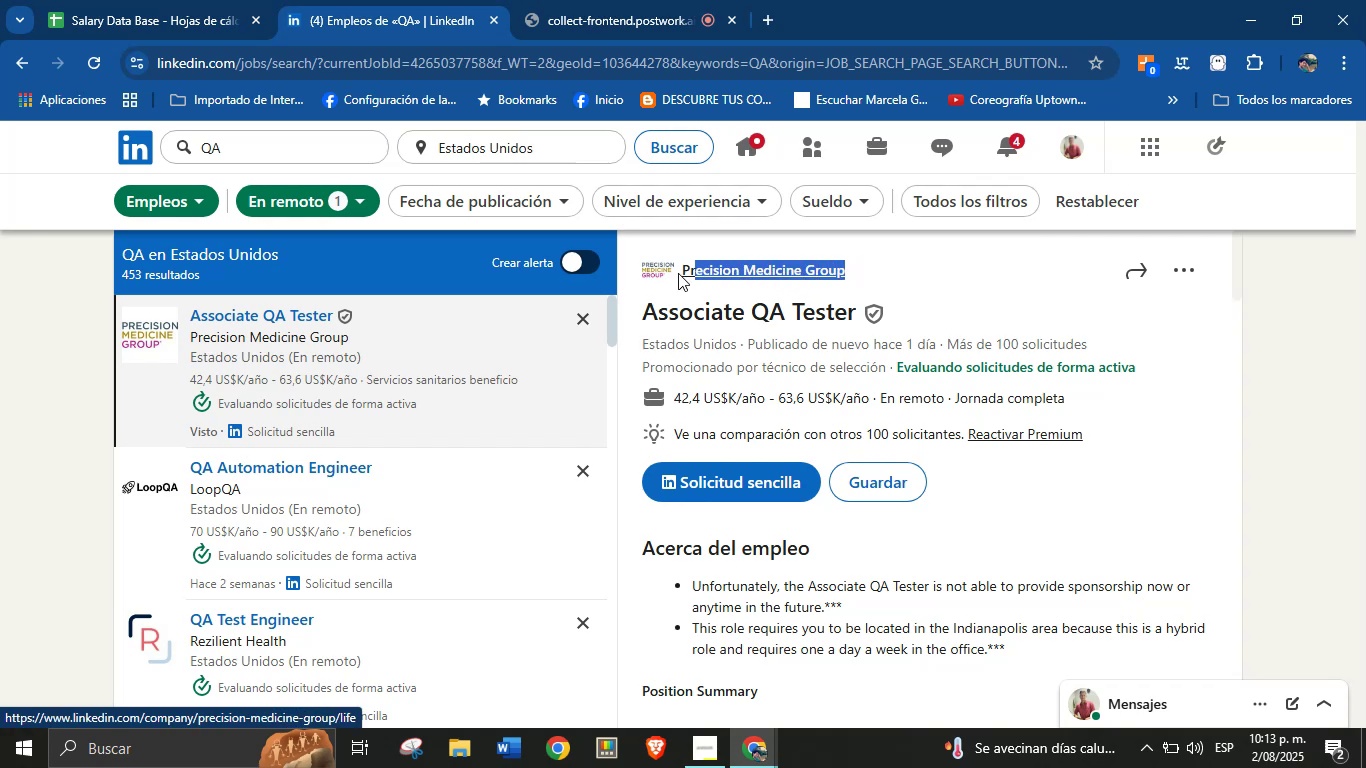 
key(Control+C)
 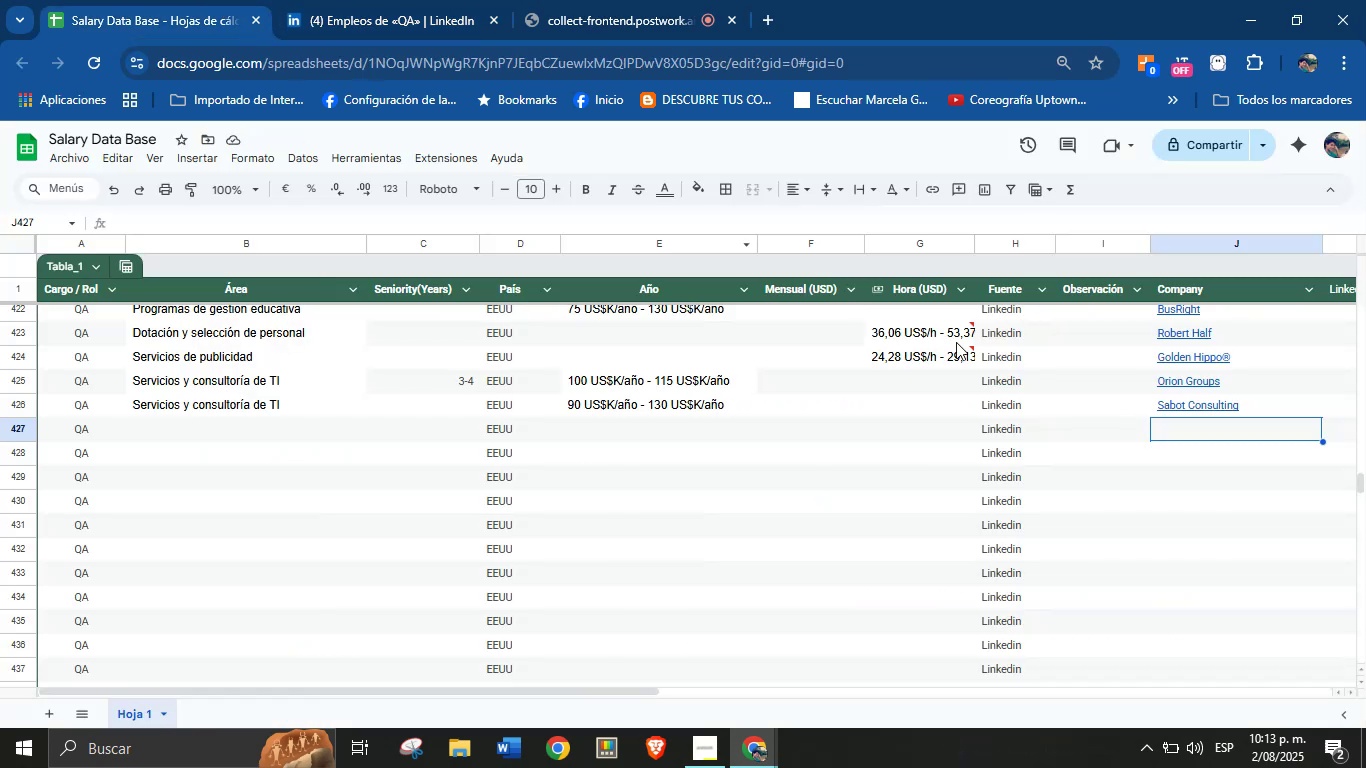 
left_click([1181, 426])
 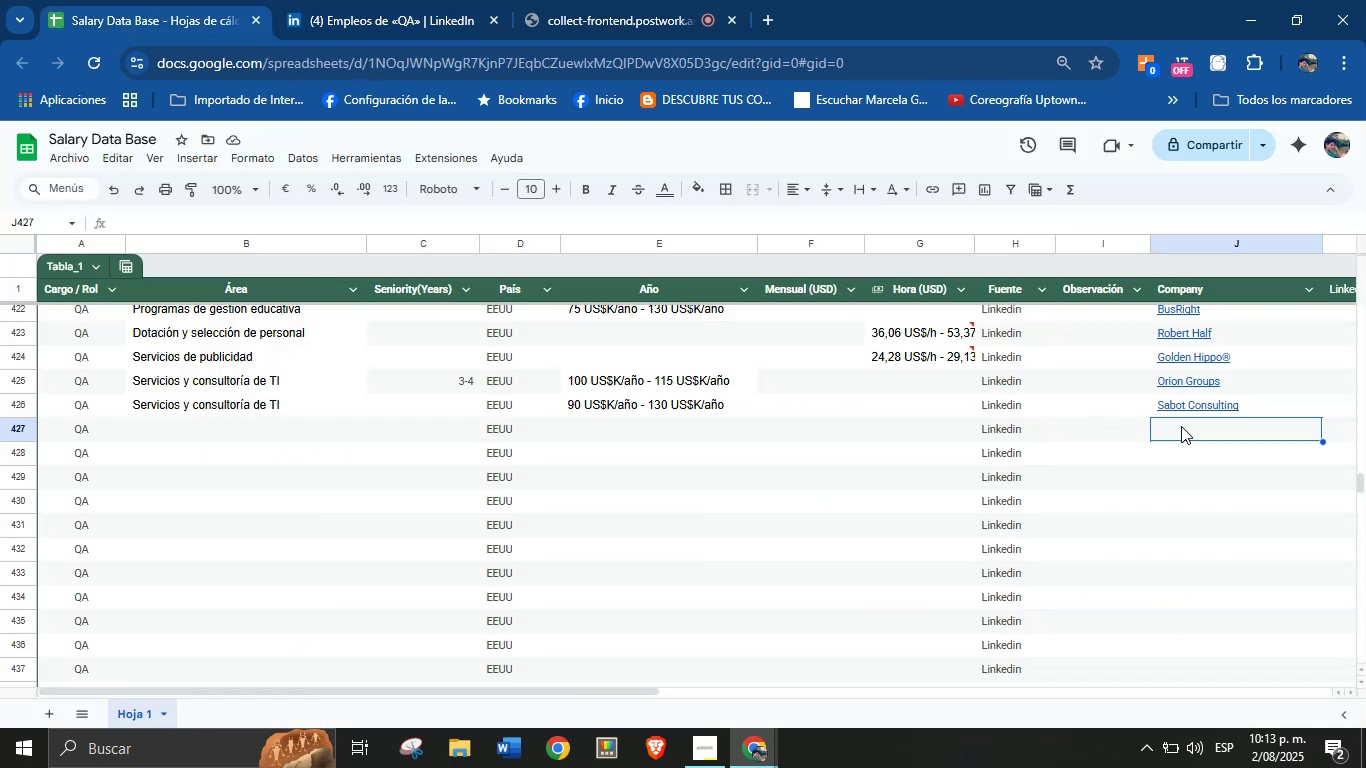 
key(Control+V)
 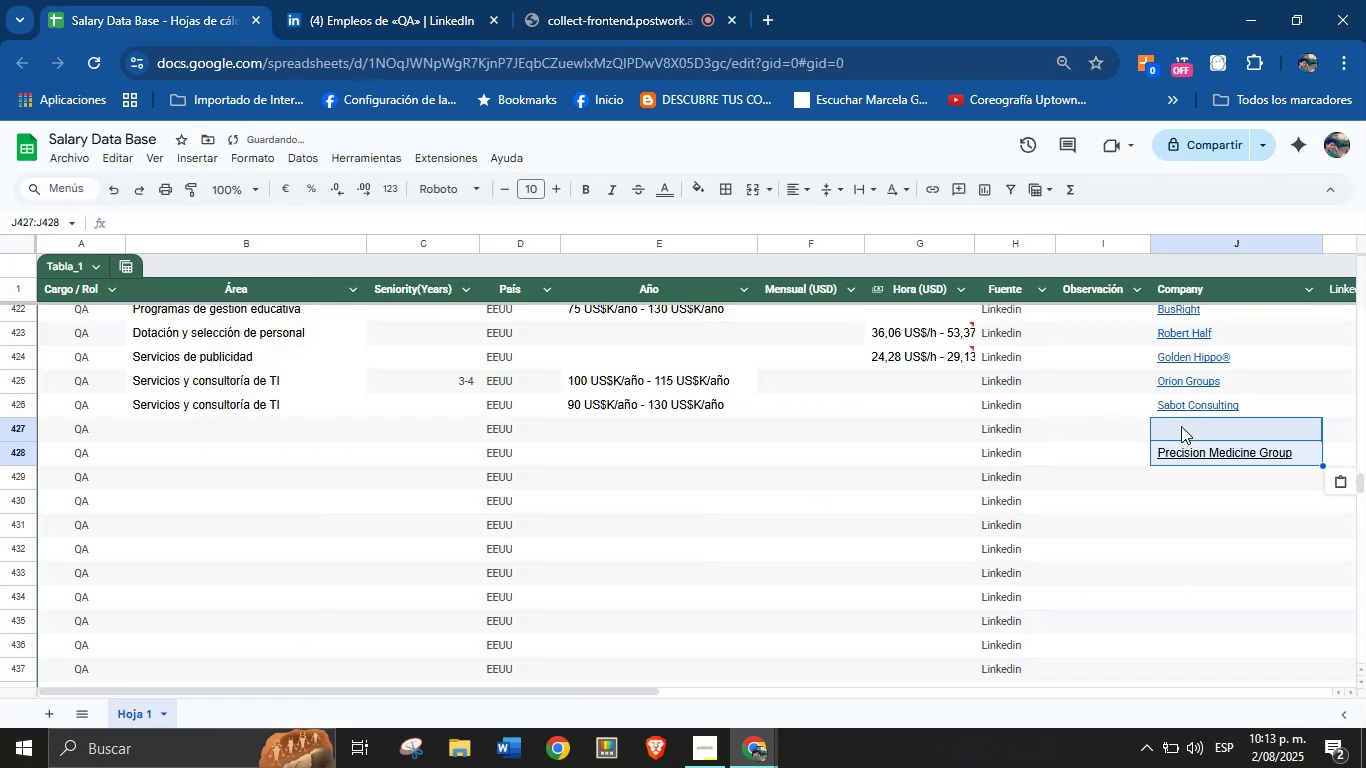 
key(Control+Z)
 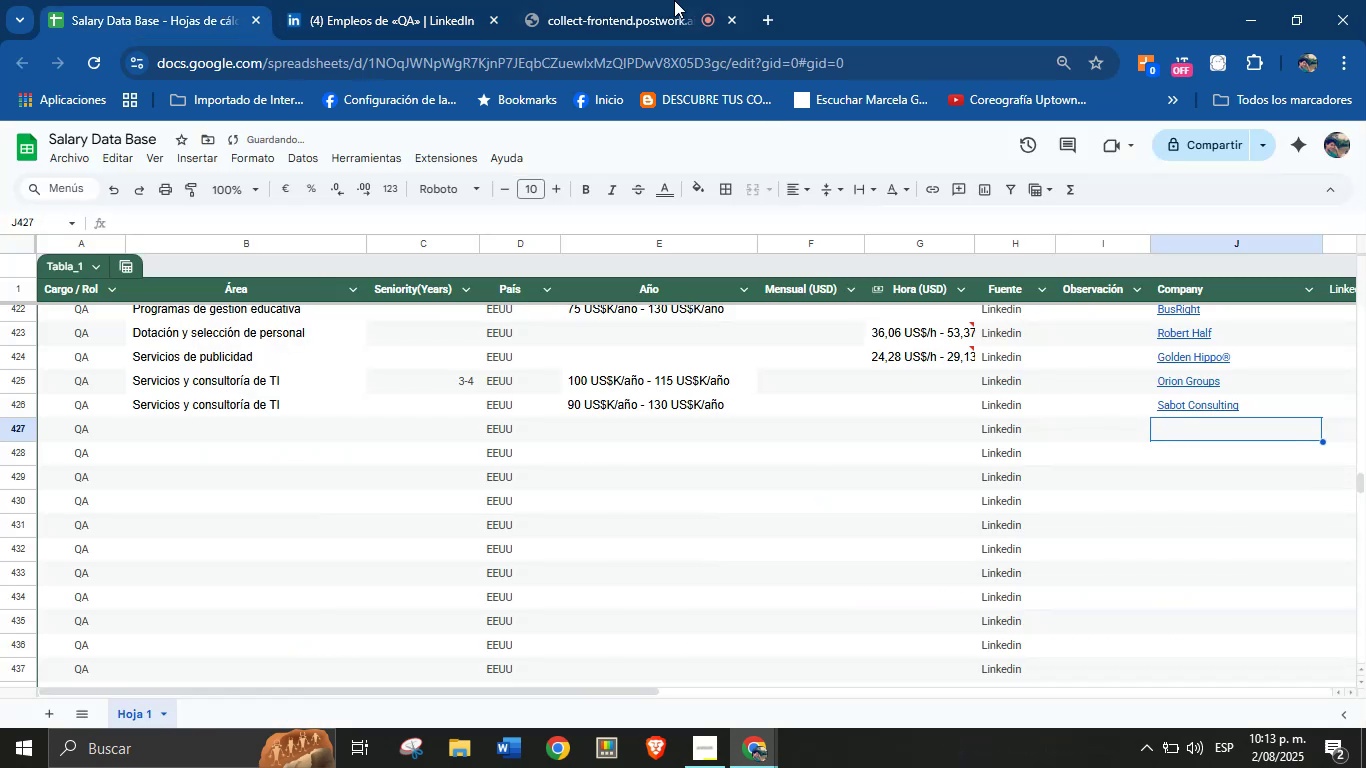 
left_click([479, 0])
 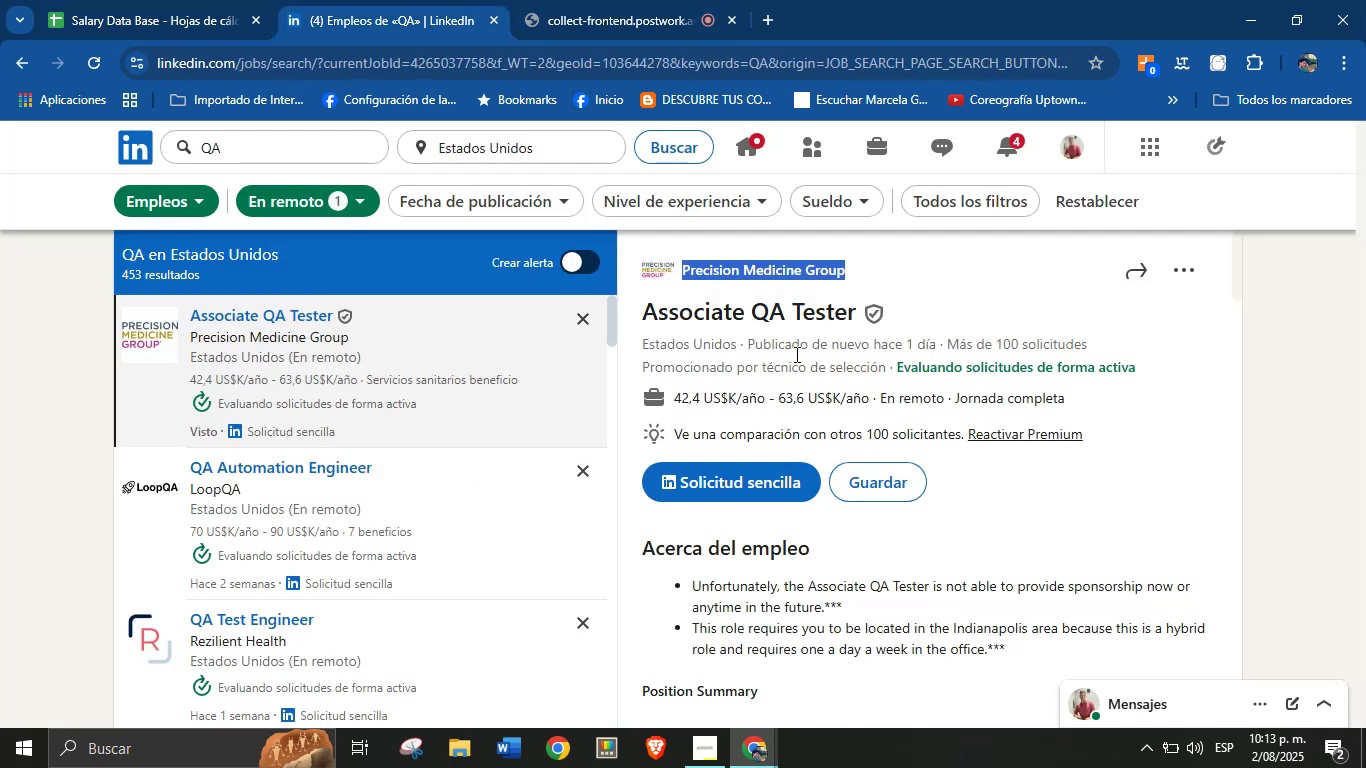 
left_click([919, 300])
 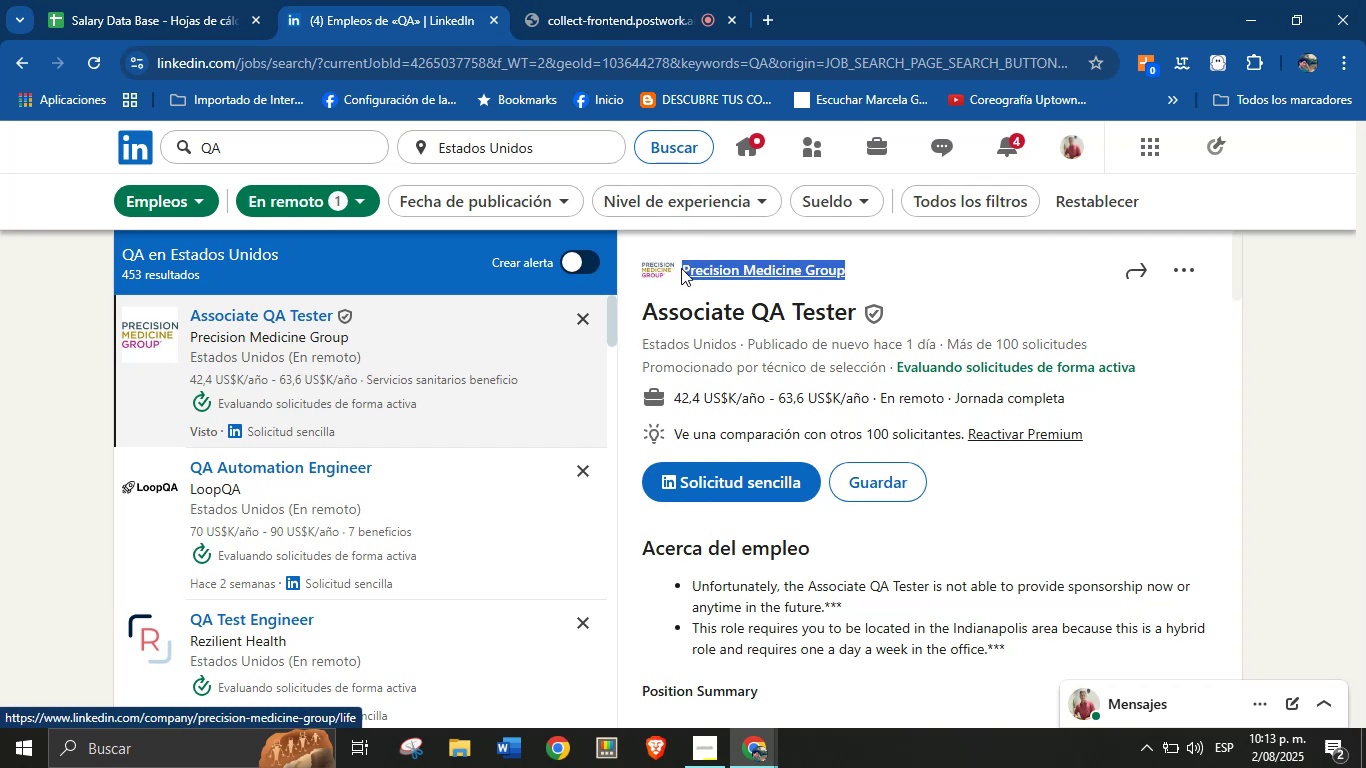 
hold_key(key=ControlLeft, duration=0.74)
 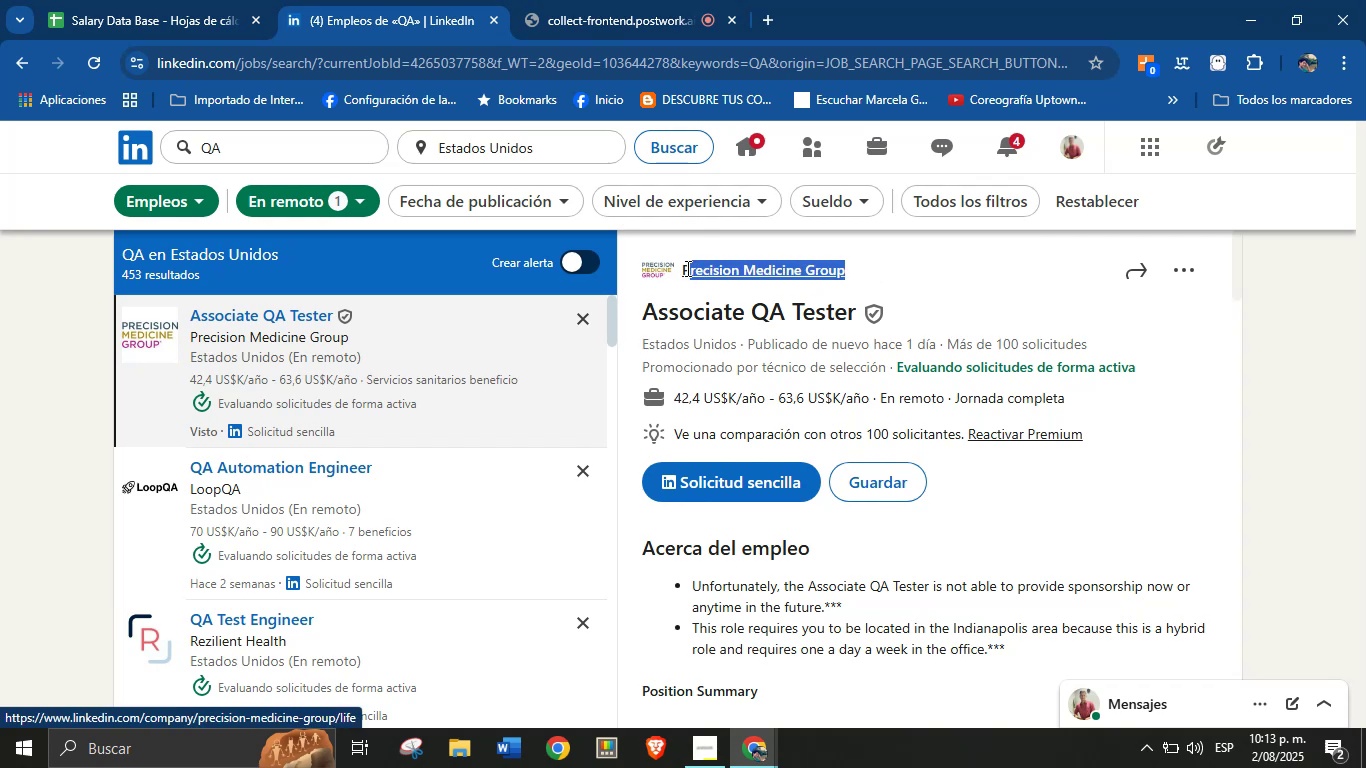 
key(Control+ControlLeft)
 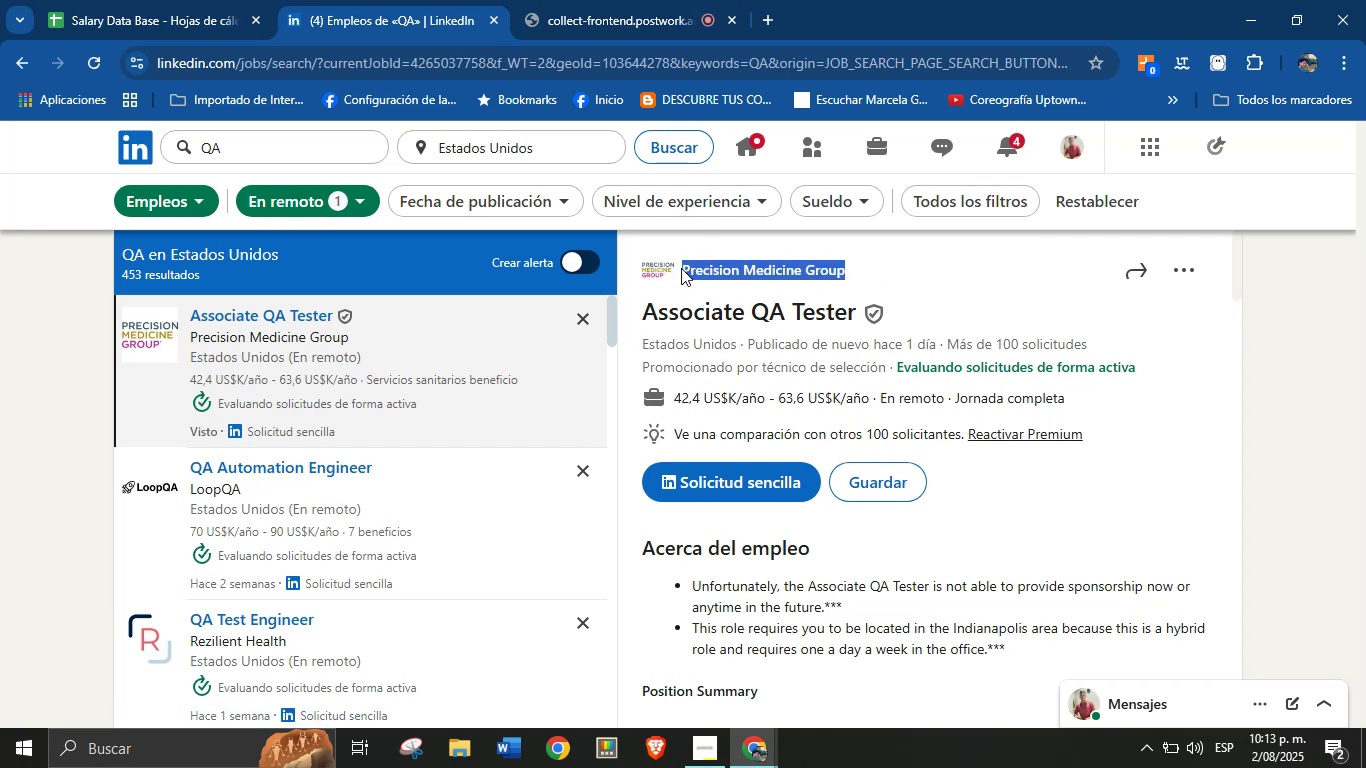 
hold_key(key=ControlLeft, duration=0.97)
 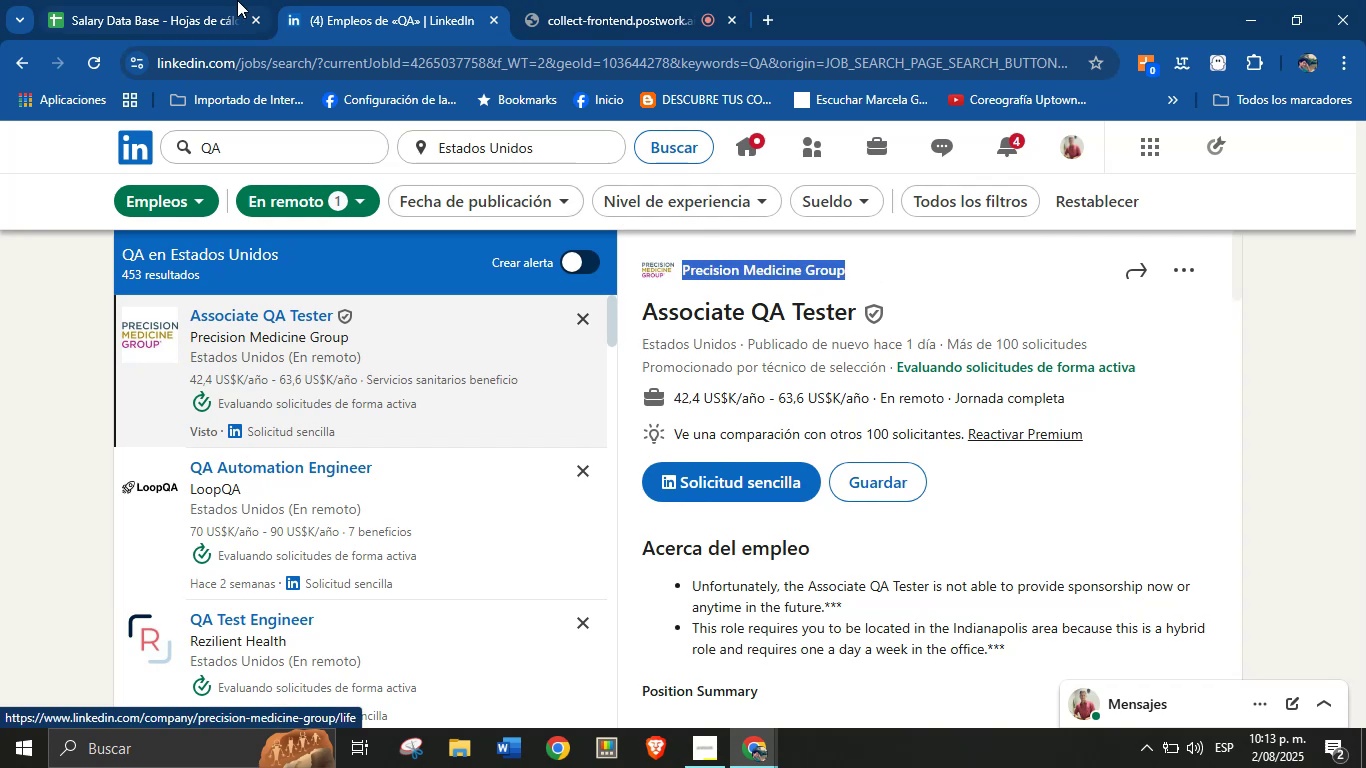 
hold_key(key=C, duration=0.35)
 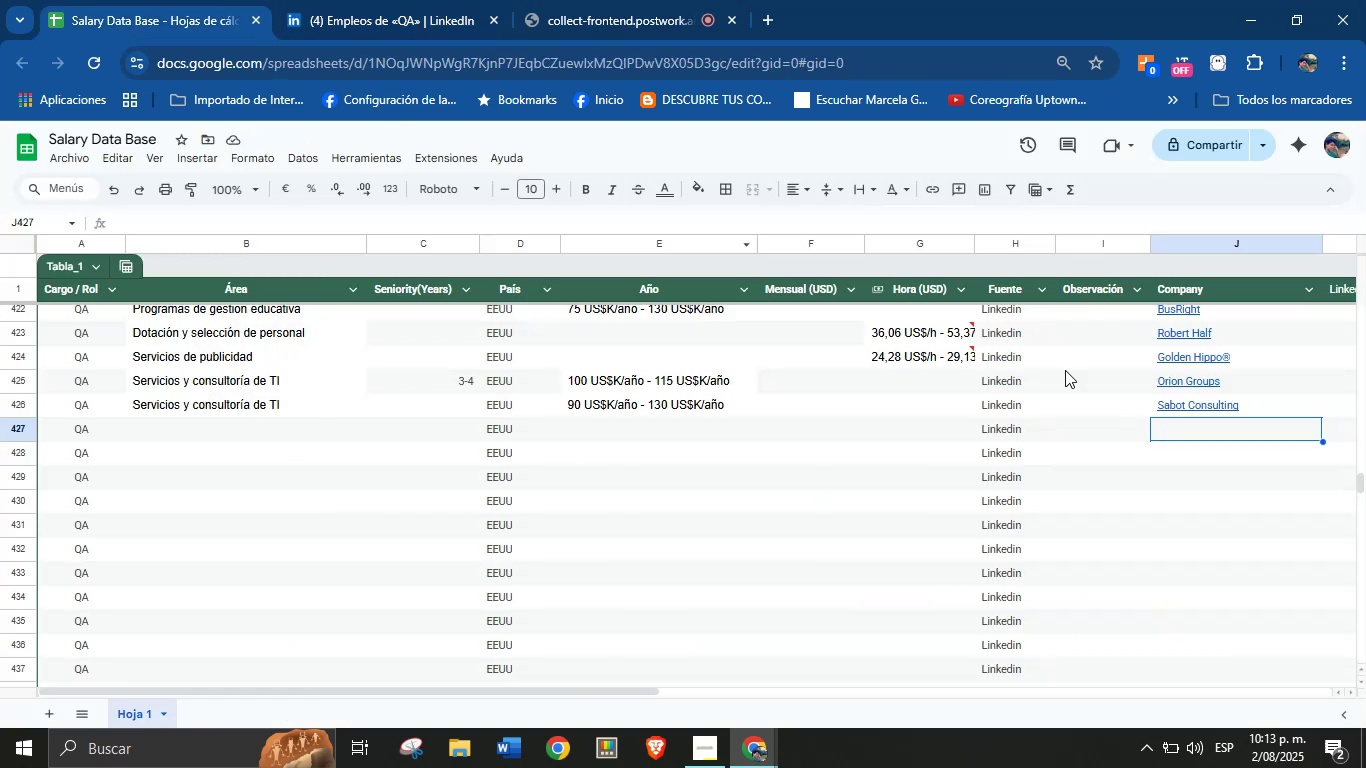 
left_click([1171, 428])
 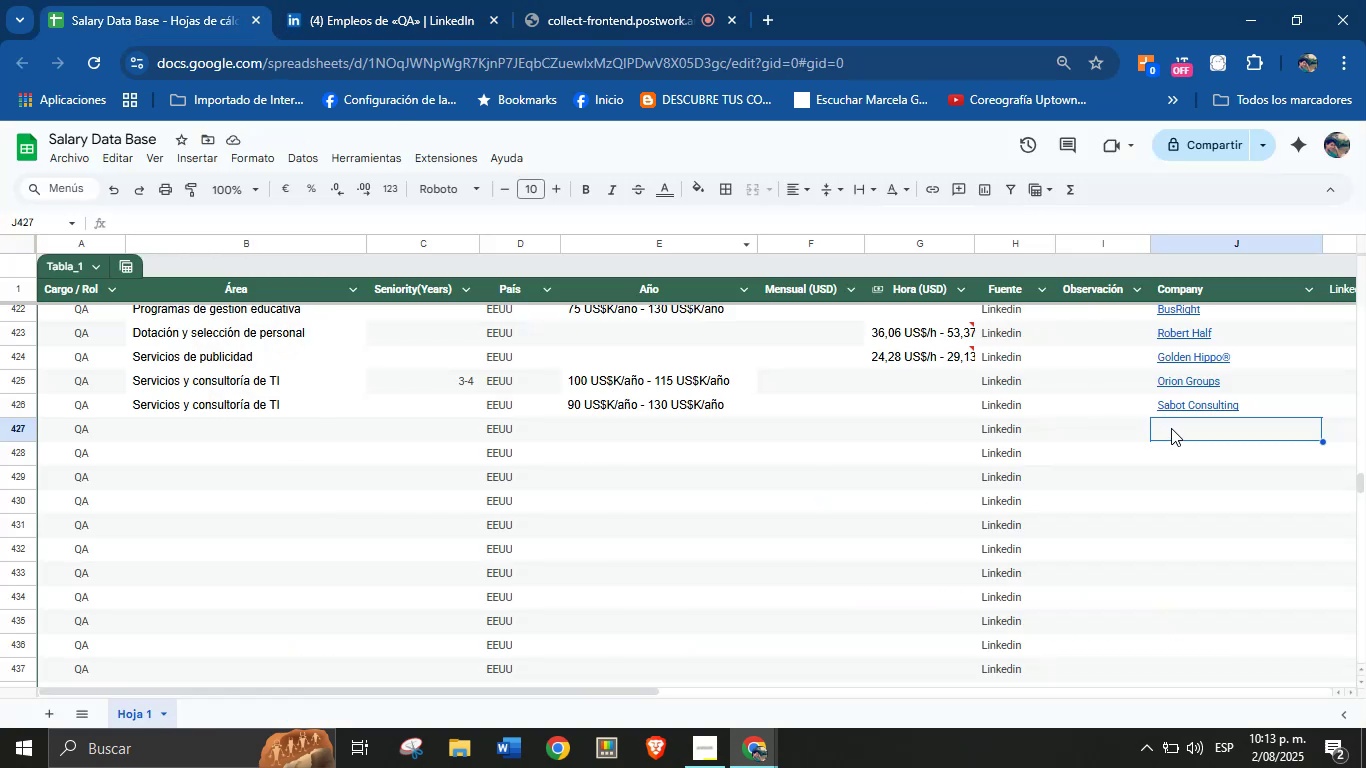 
key(Control+V)
 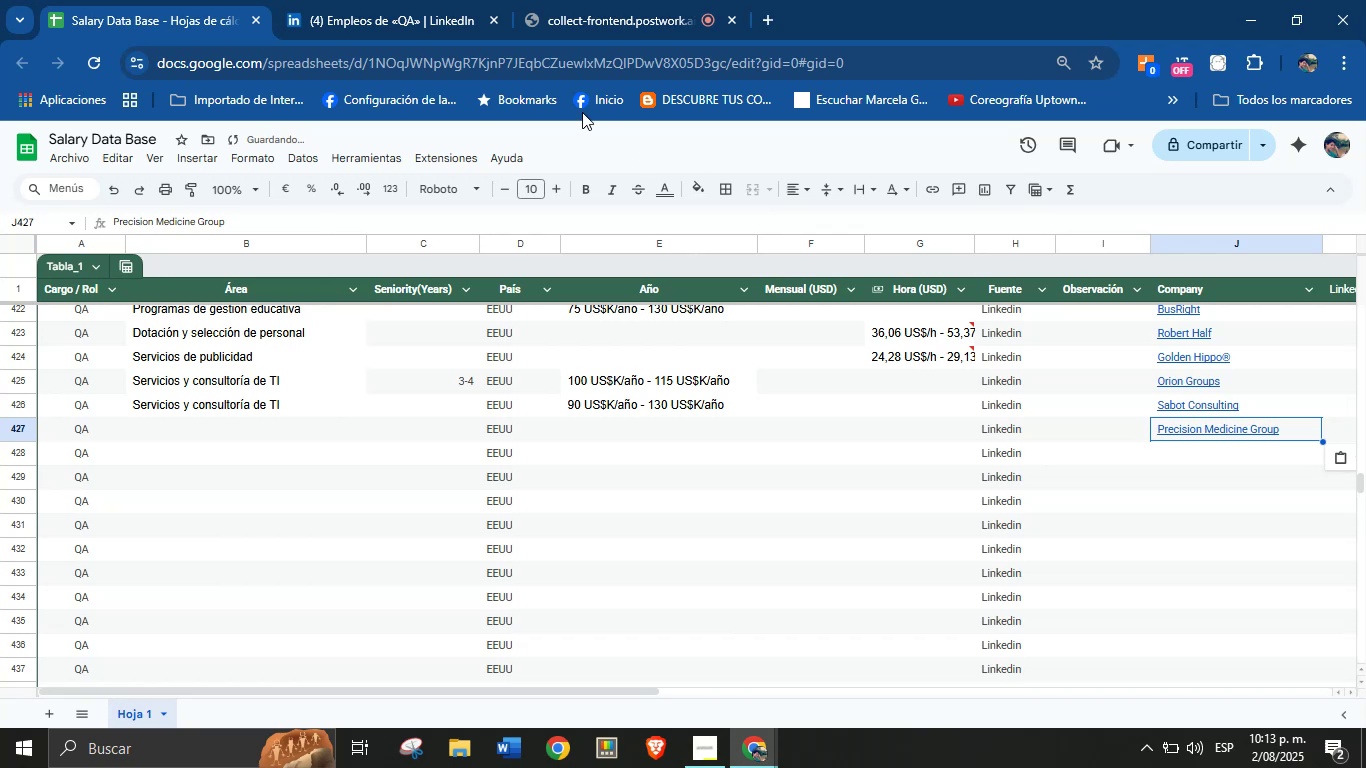 
left_click([463, 0])
 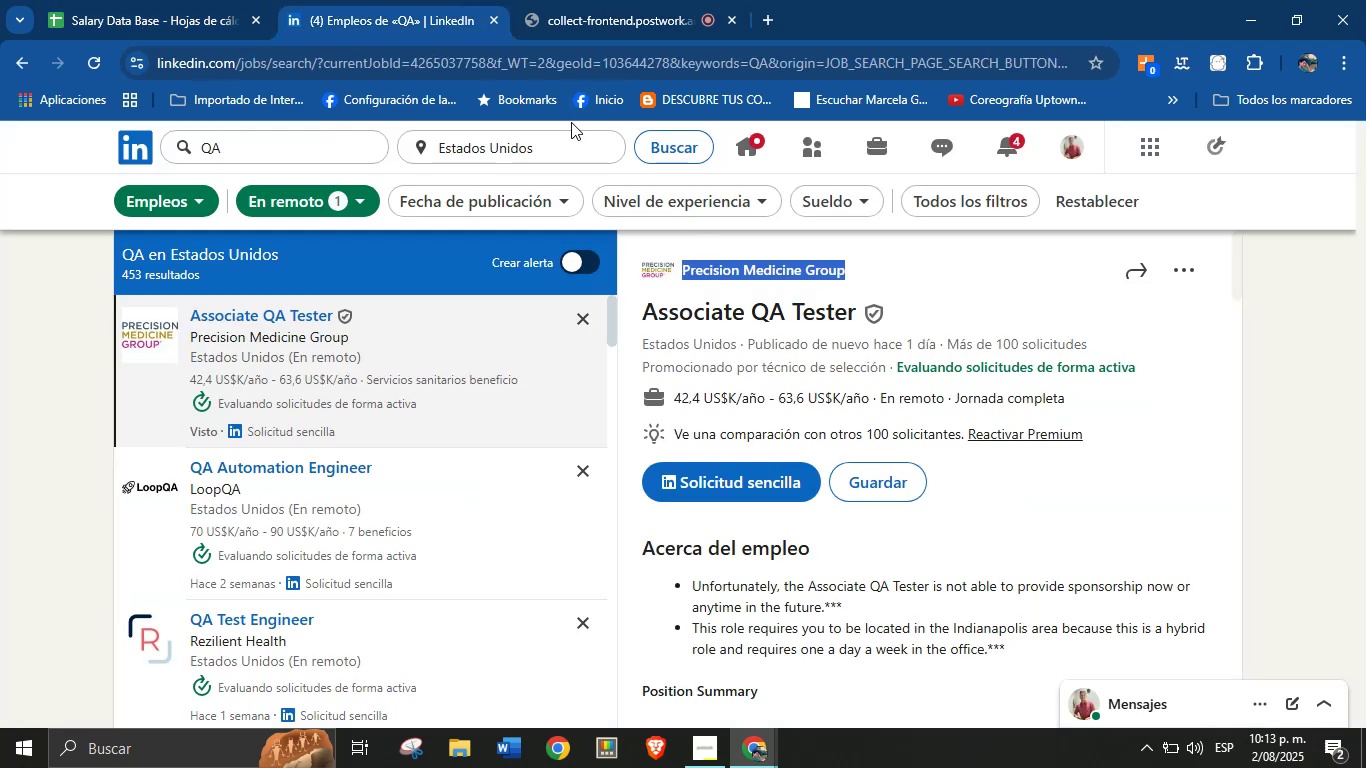 
scroll: coordinate [770, 433], scroll_direction: down, amount: 38.0
 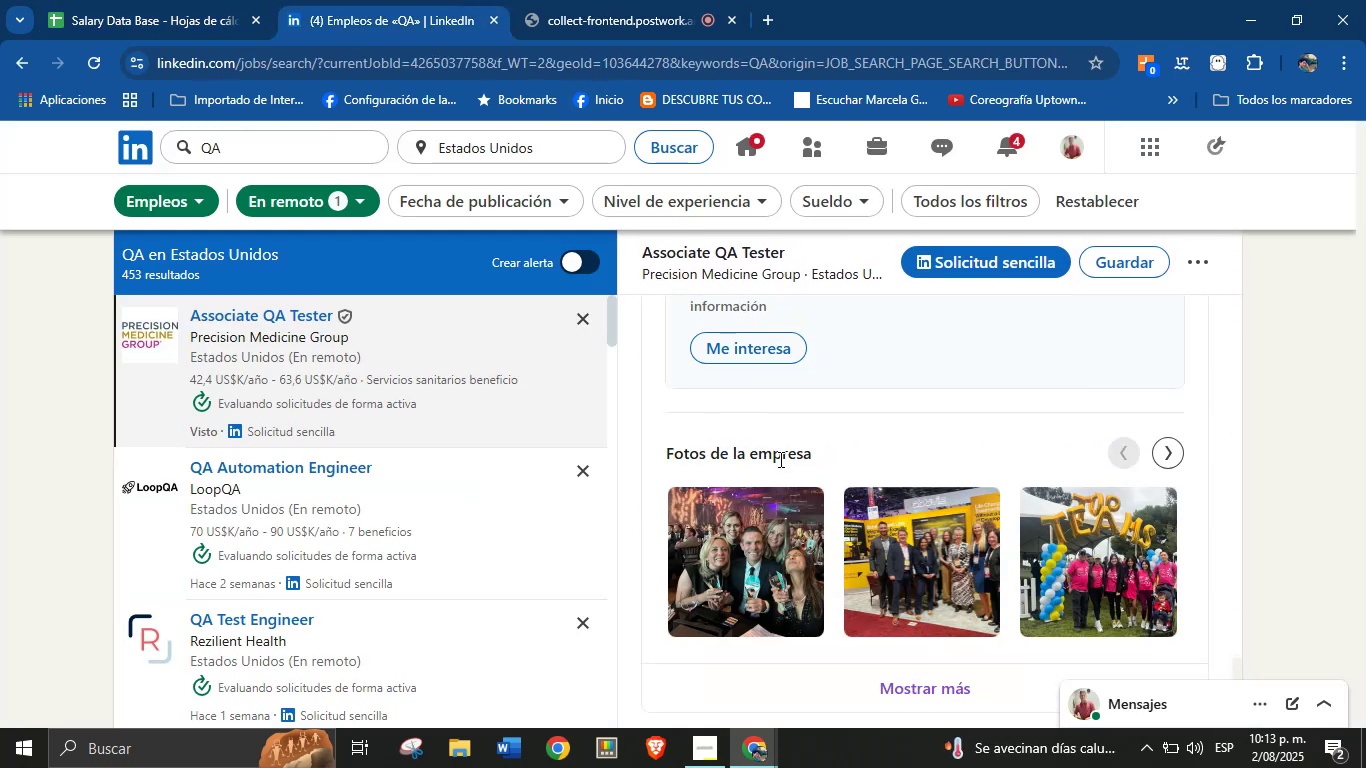 
scroll: coordinate [783, 471], scroll_direction: up, amount: 33.0
 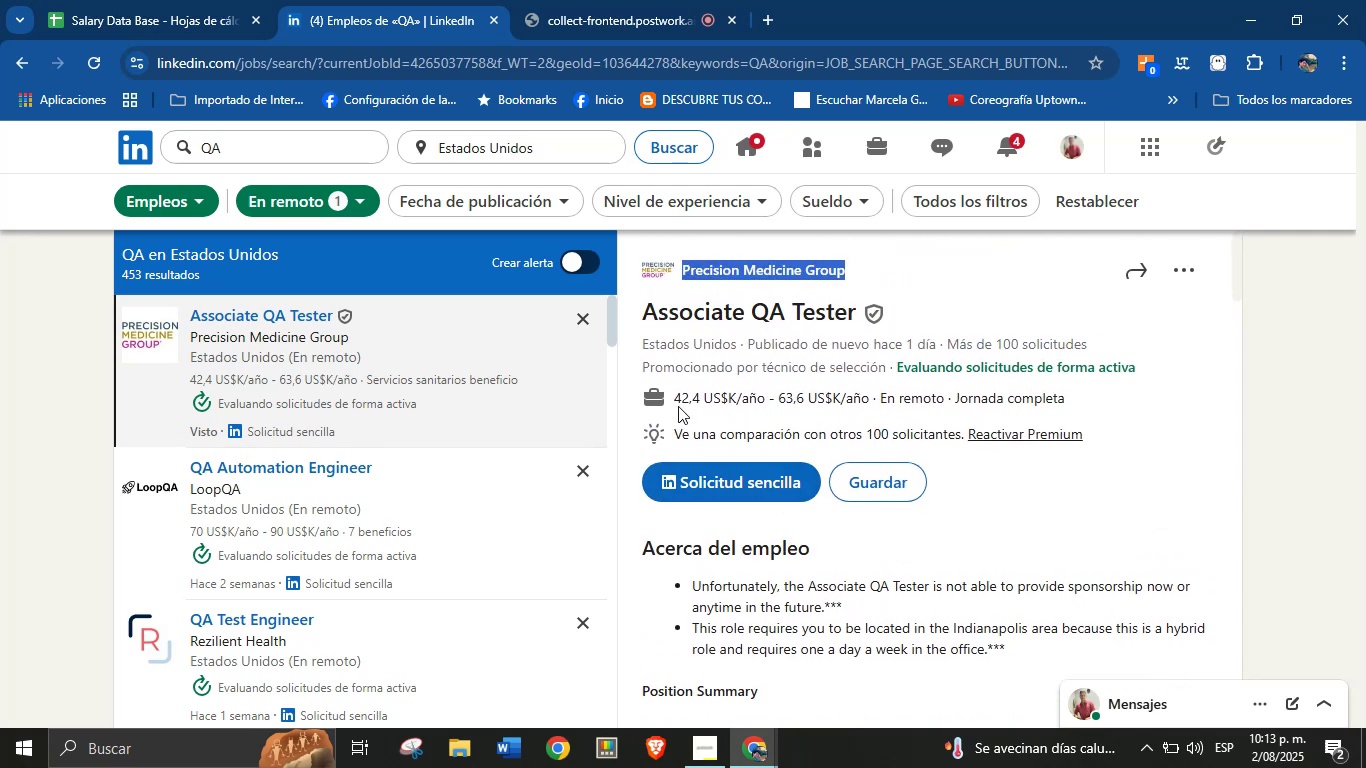 
scroll: coordinate [778, 488], scroll_direction: down, amount: 25.0
 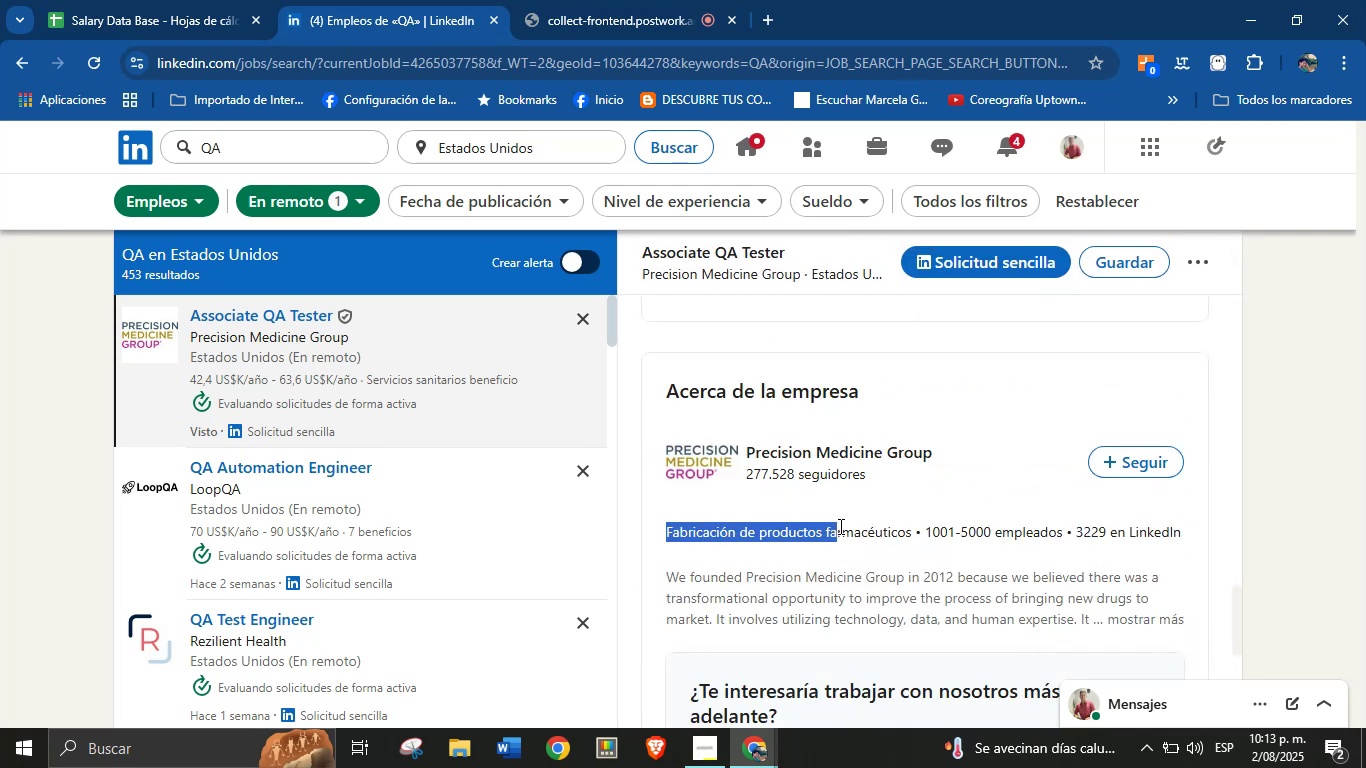 
key(Control+C)
 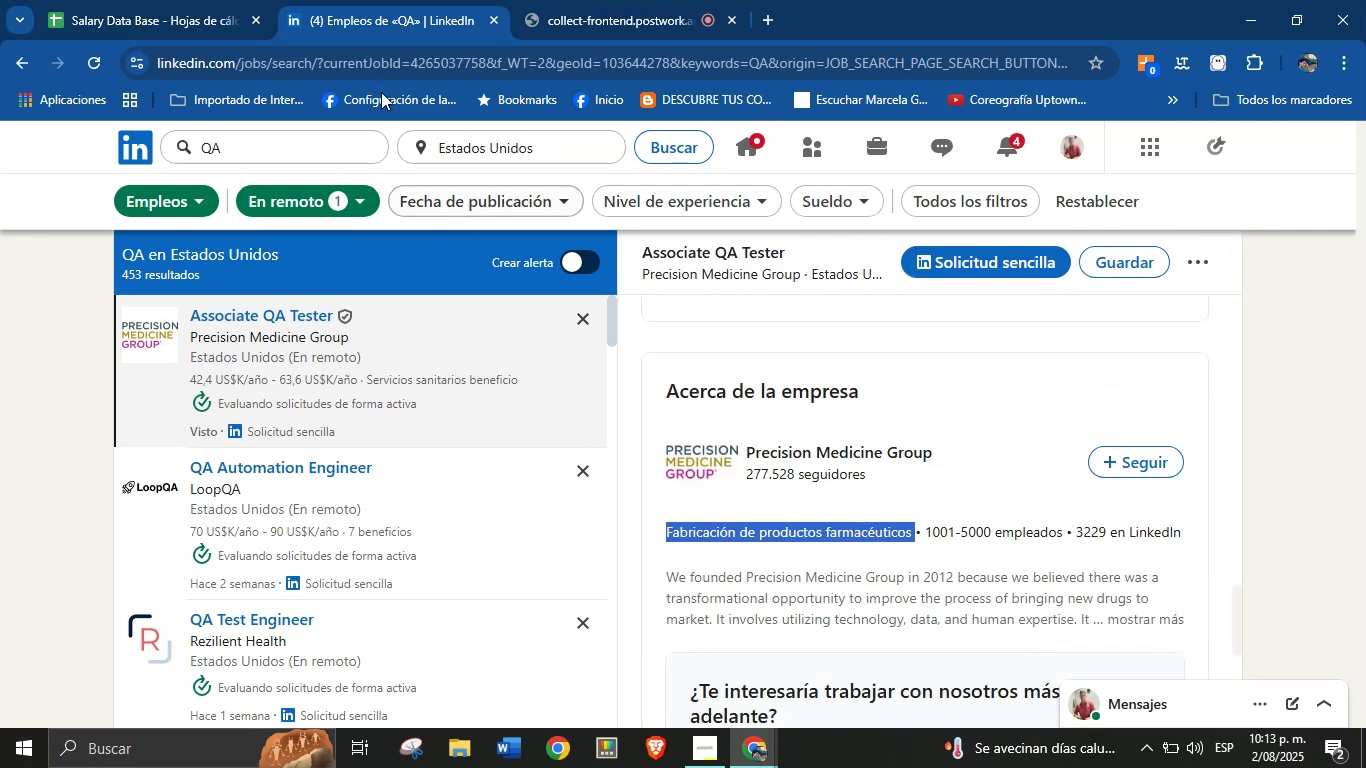 
left_click([247, 0])
 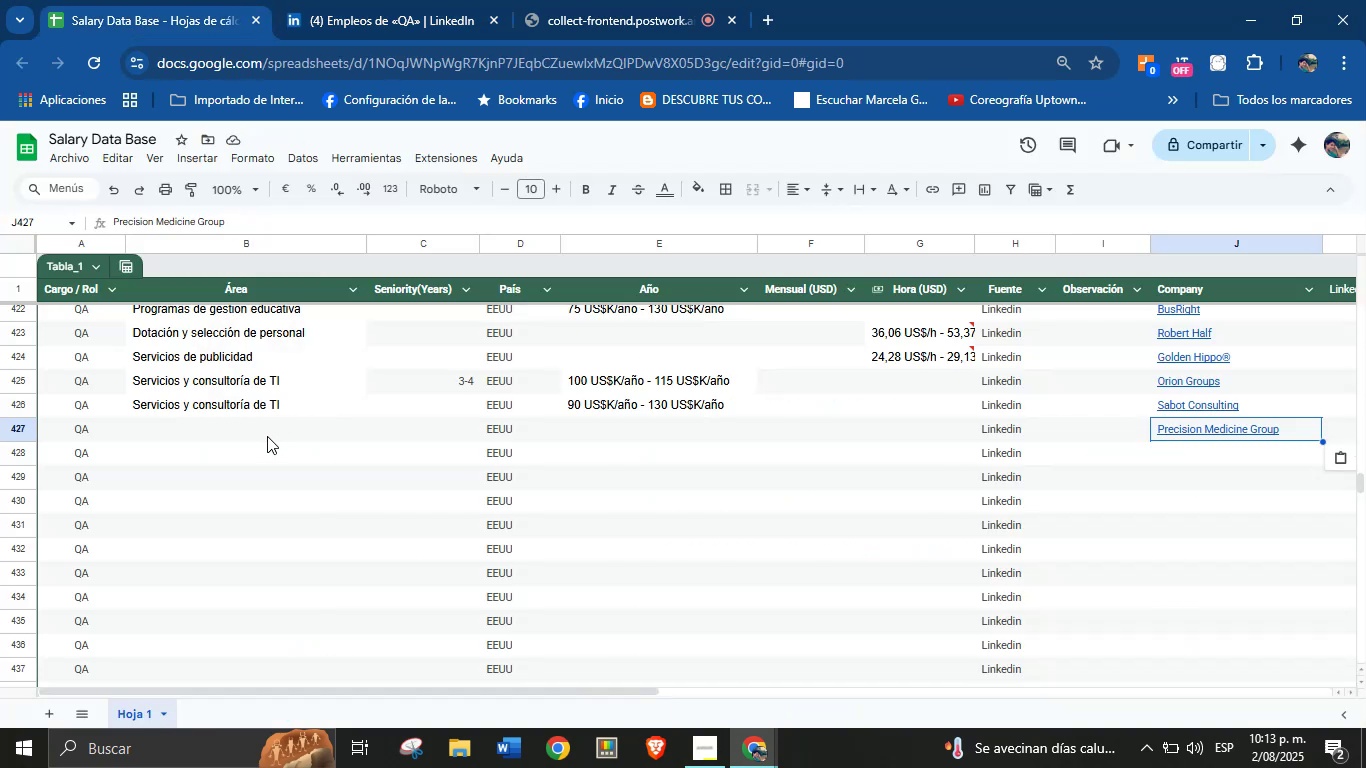 
left_click([224, 431])
 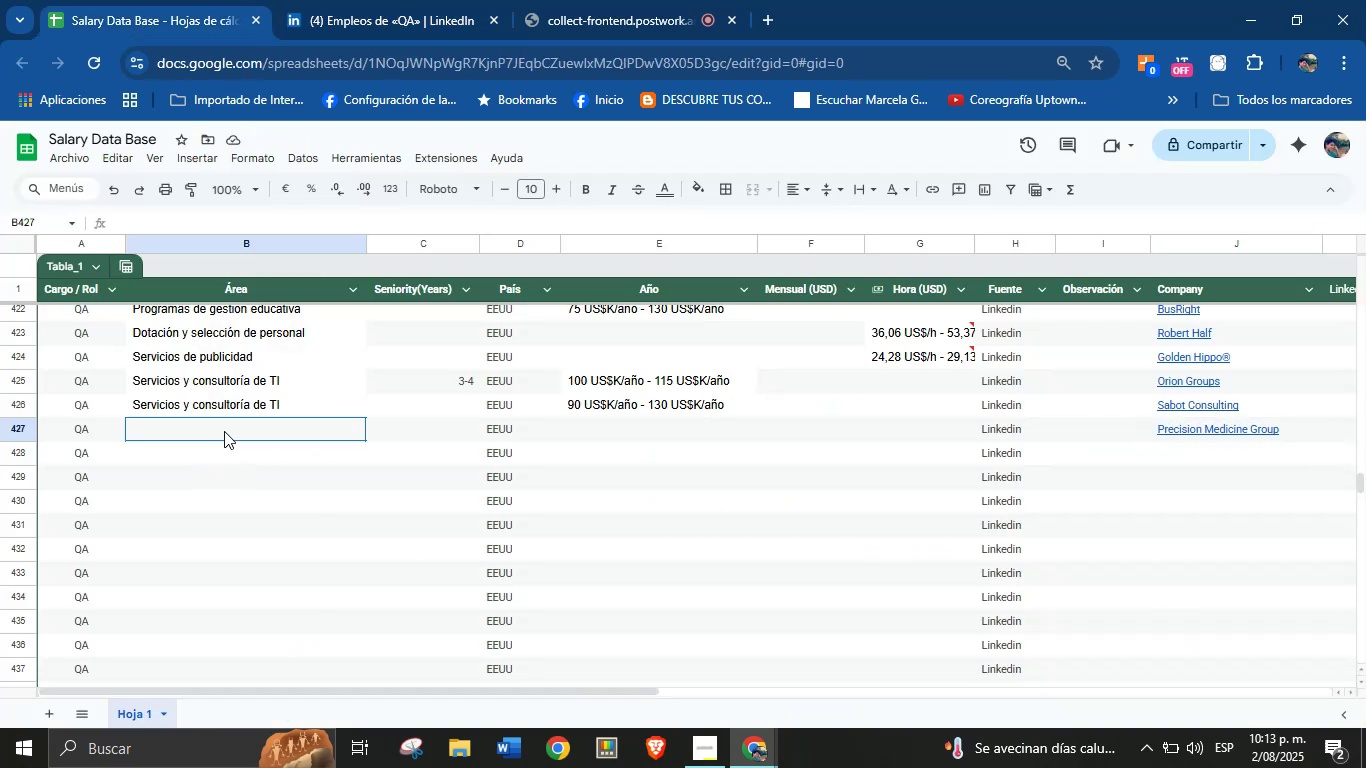 
key(Control+V)
 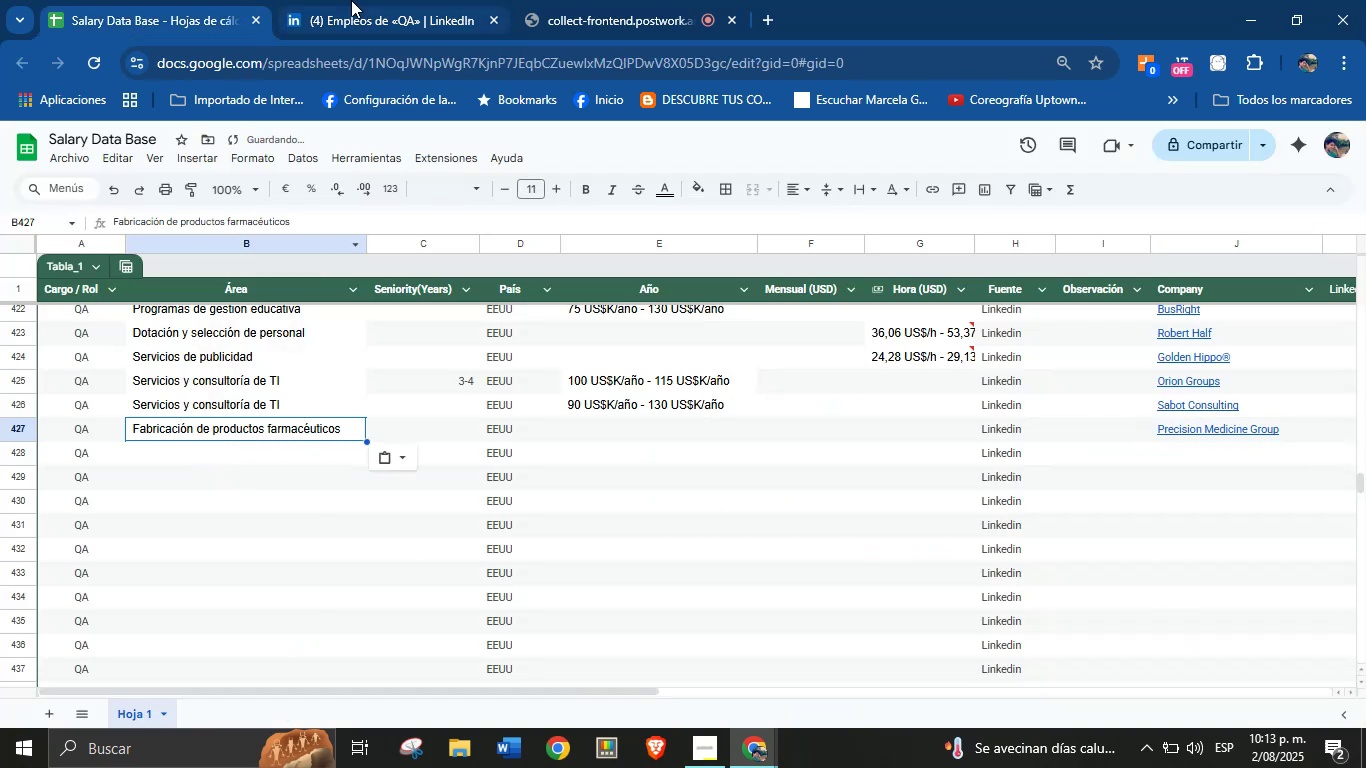 
scroll: coordinate [780, 487], scroll_direction: up, amount: 26.0
 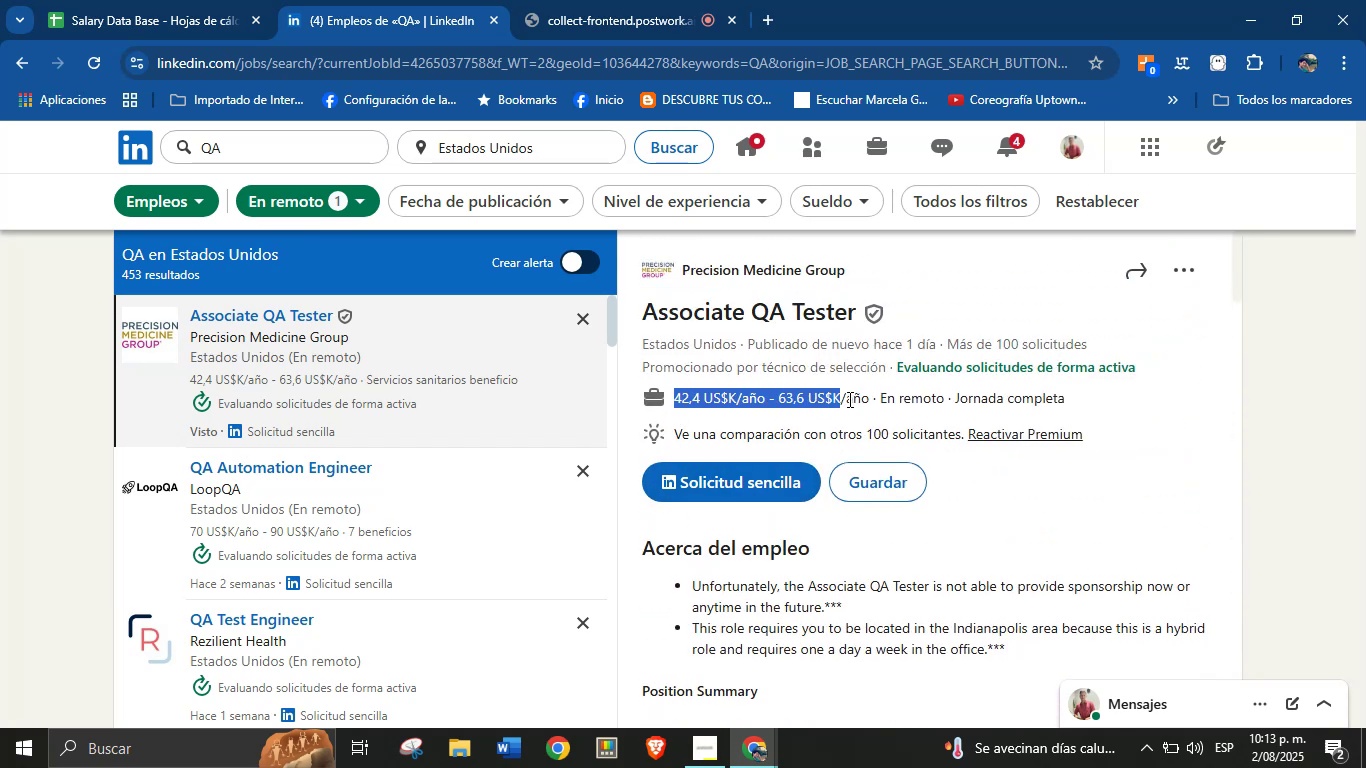 
key(Control+C)
 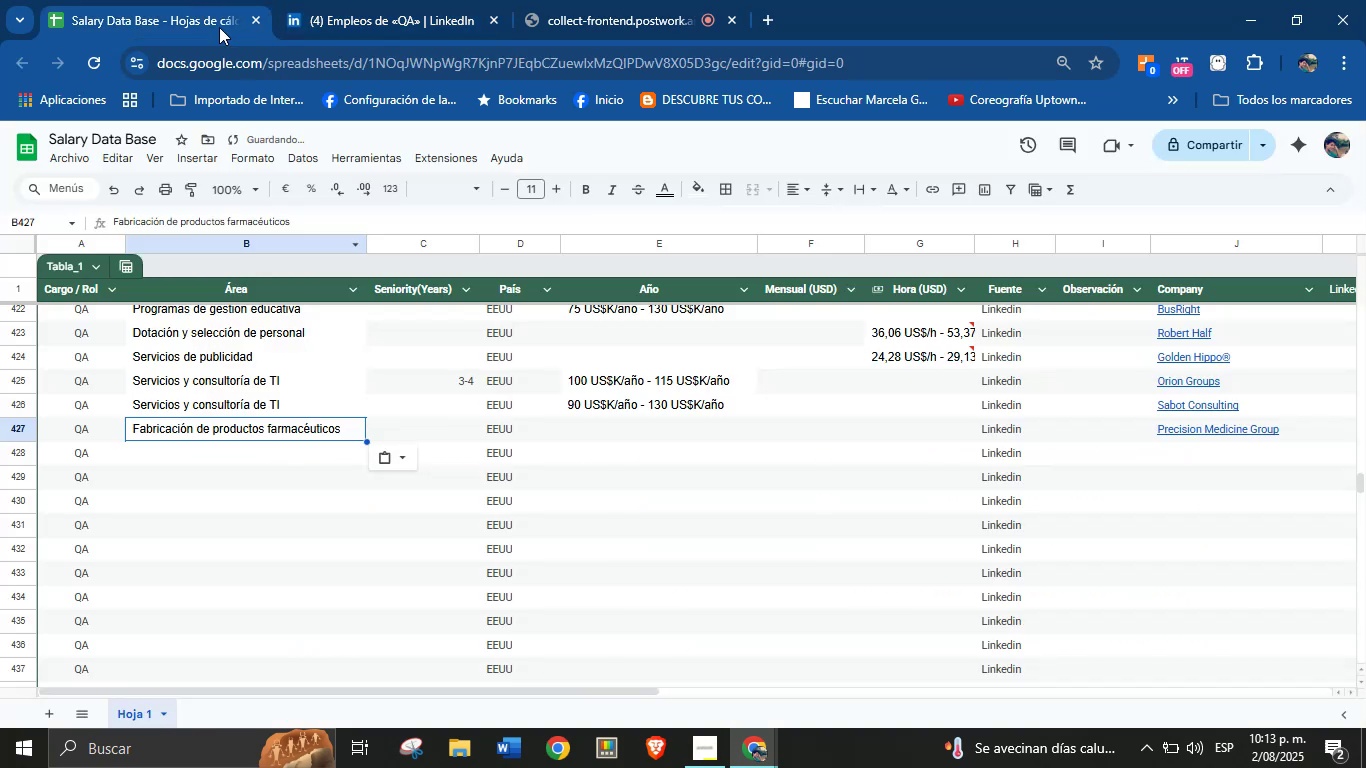 
left_click([602, 424])
 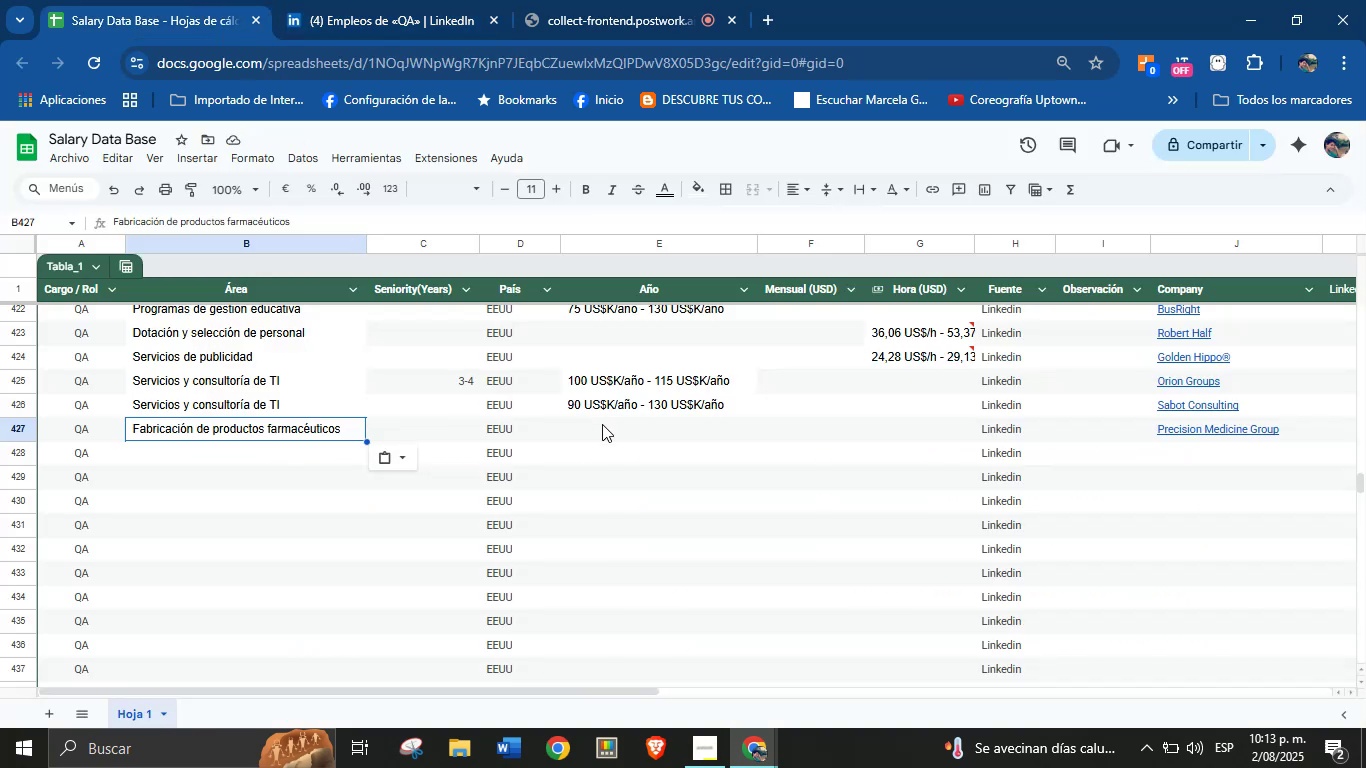 
key(Control+V)
 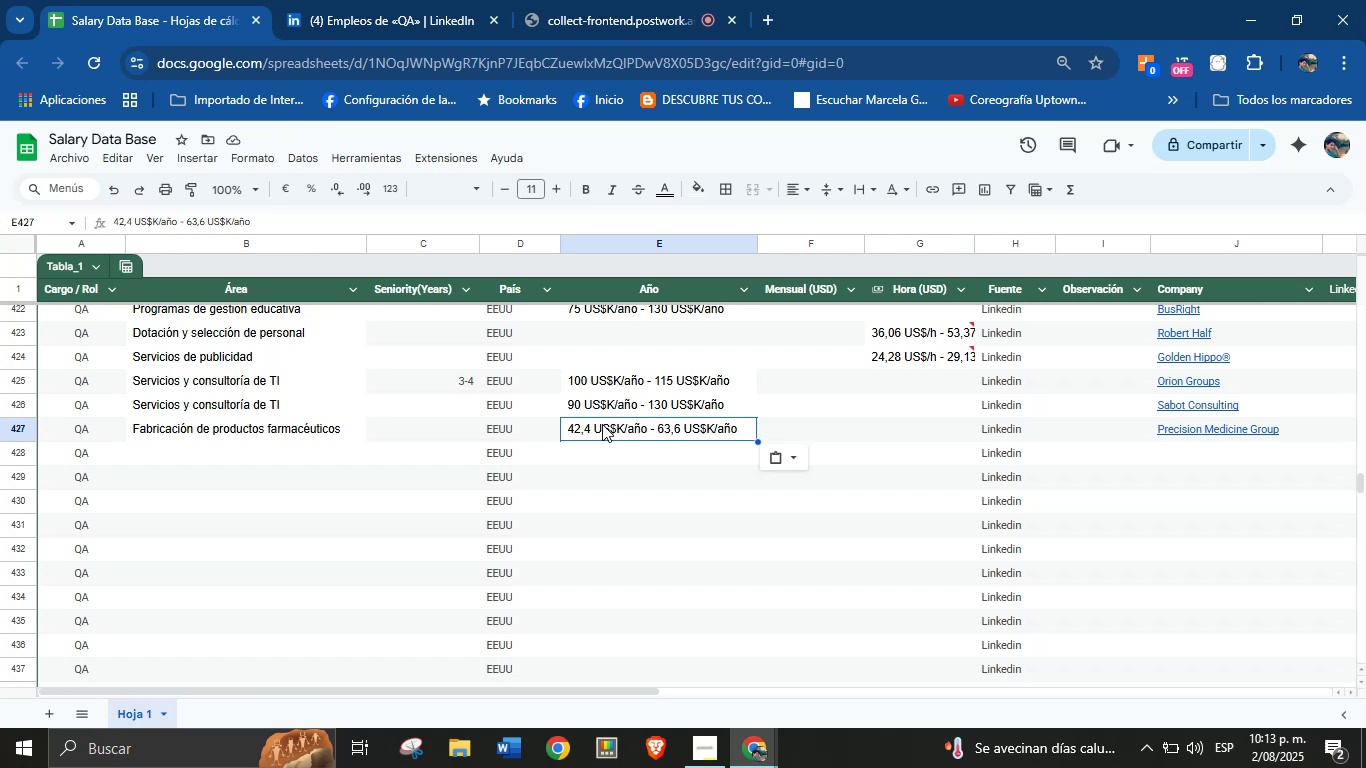 
wait(15.07)
 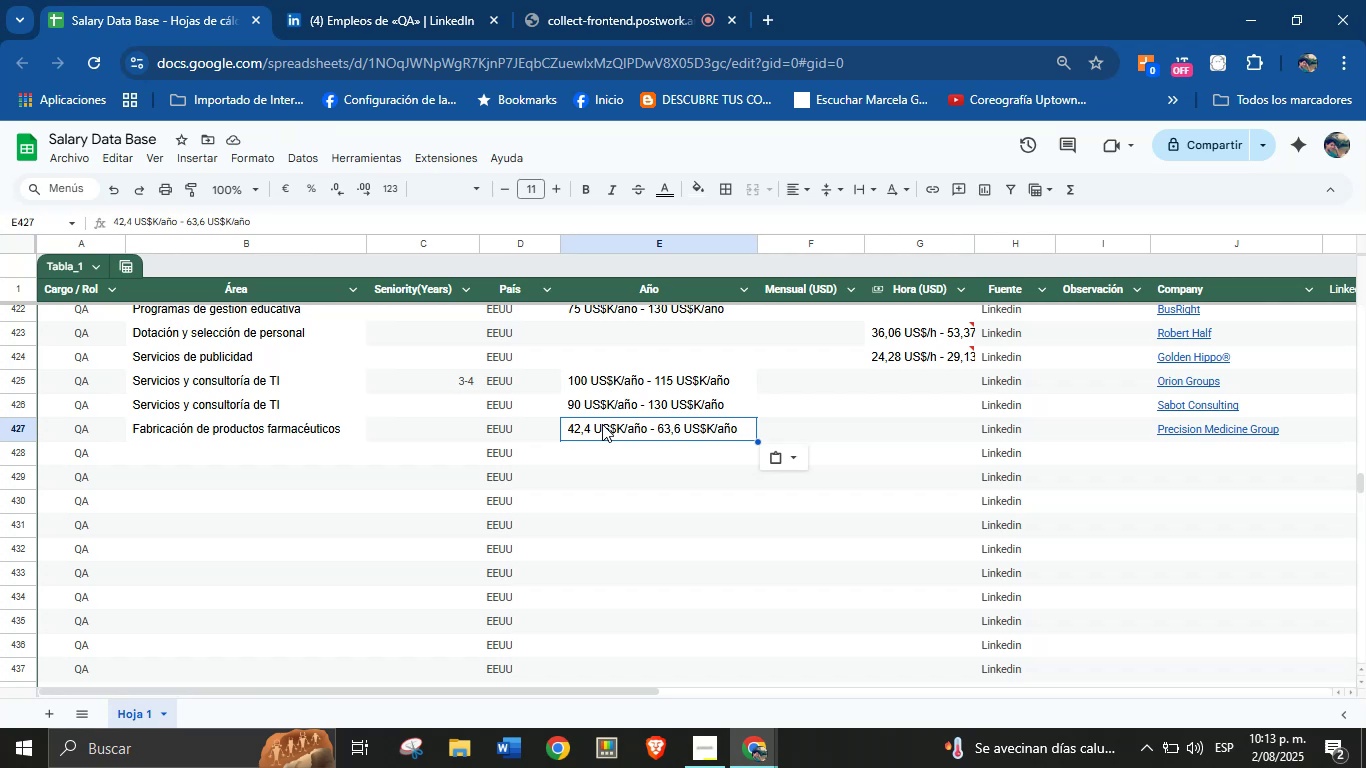 
left_click([286, 453])
 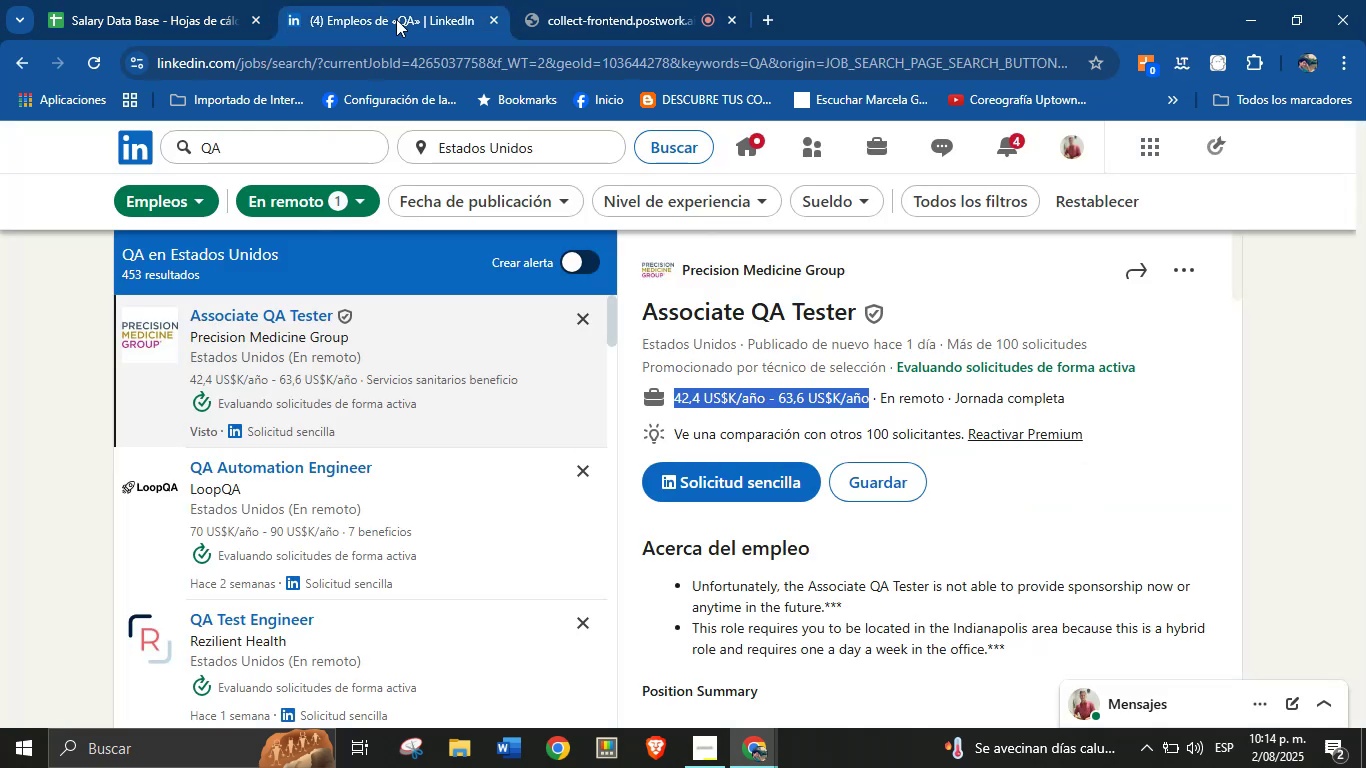 
scroll: coordinate [405, 464], scroll_direction: down, amount: 1.0
 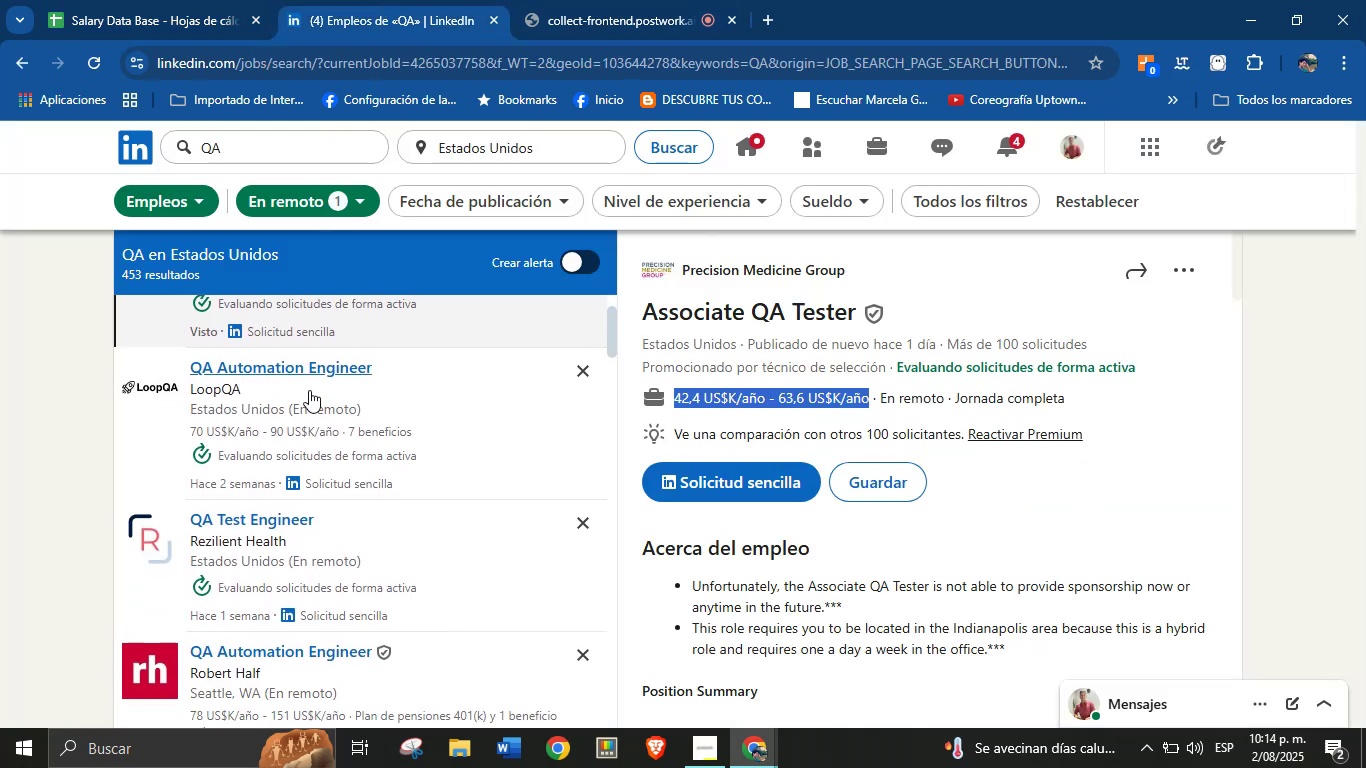 
left_click([284, 365])
 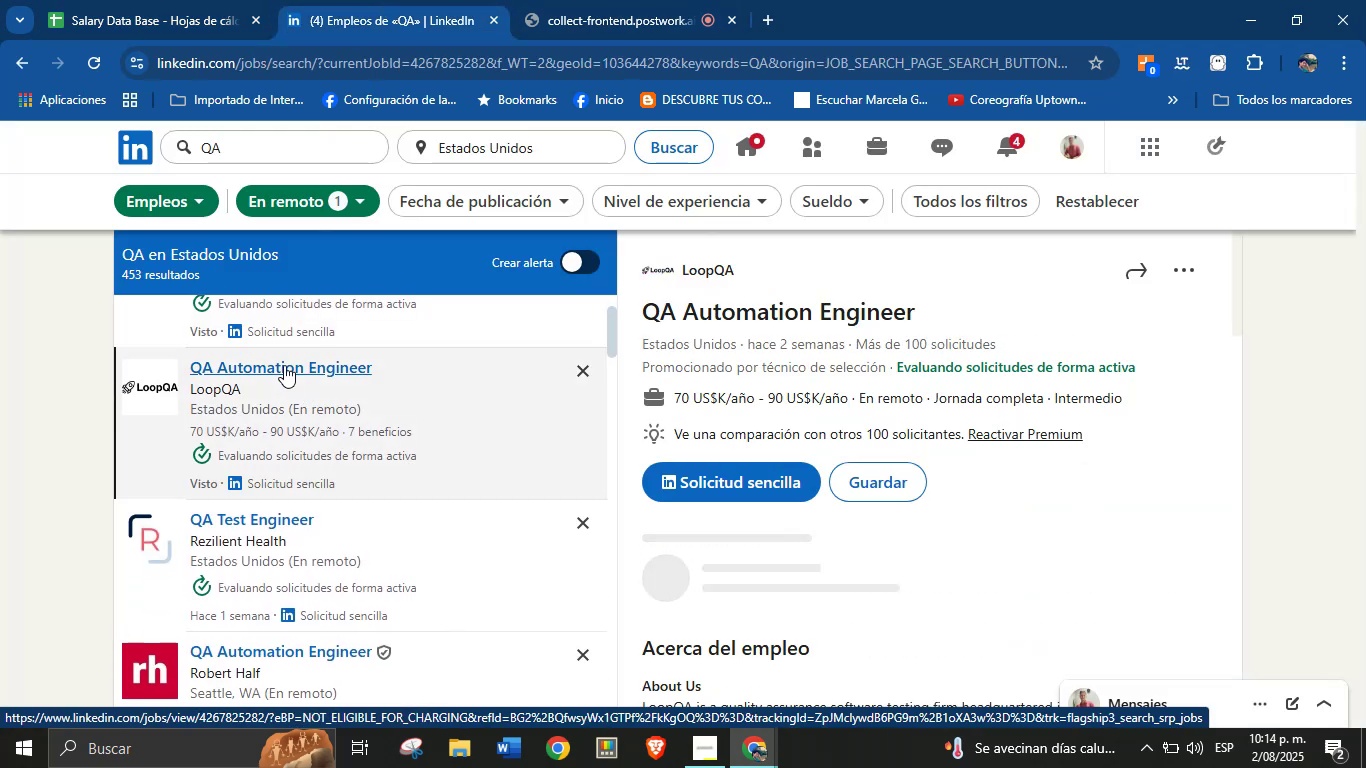 
wait(8.95)
 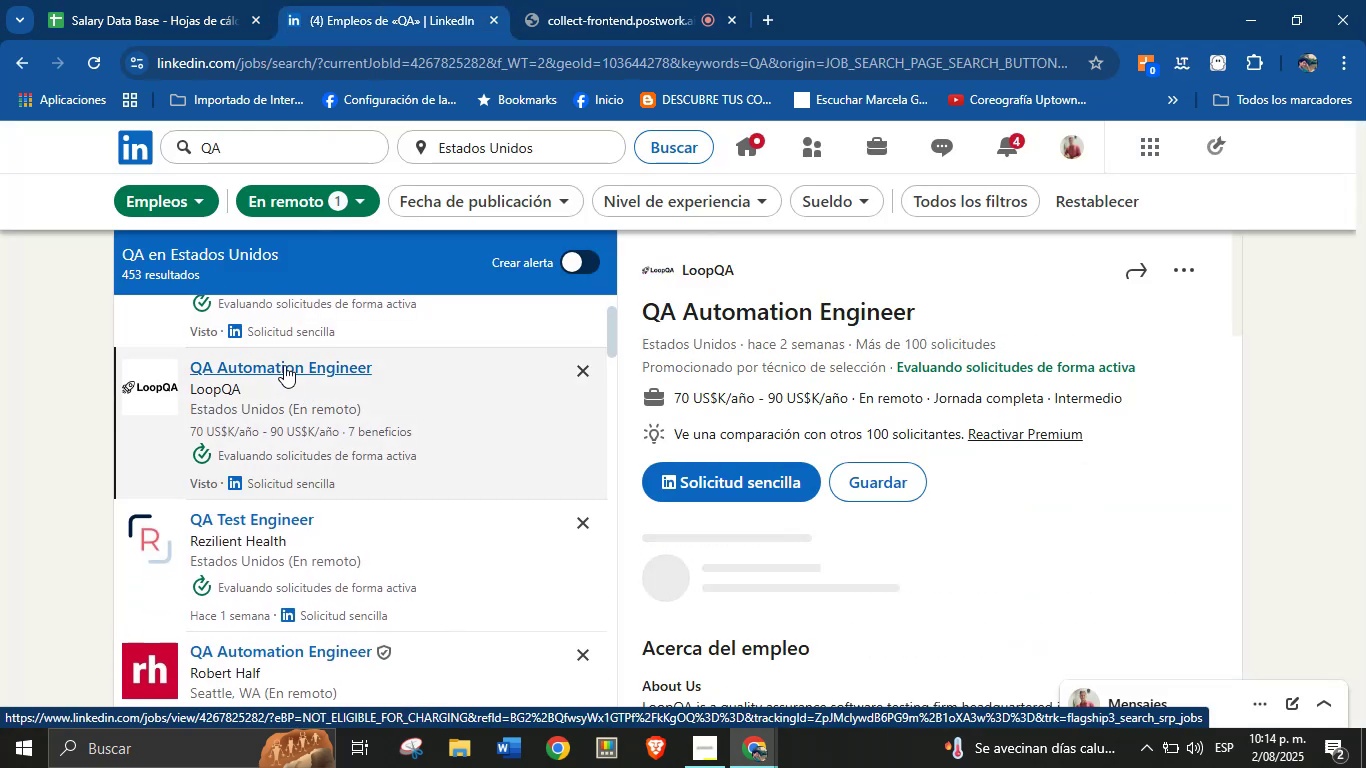 
key(Control+C)
 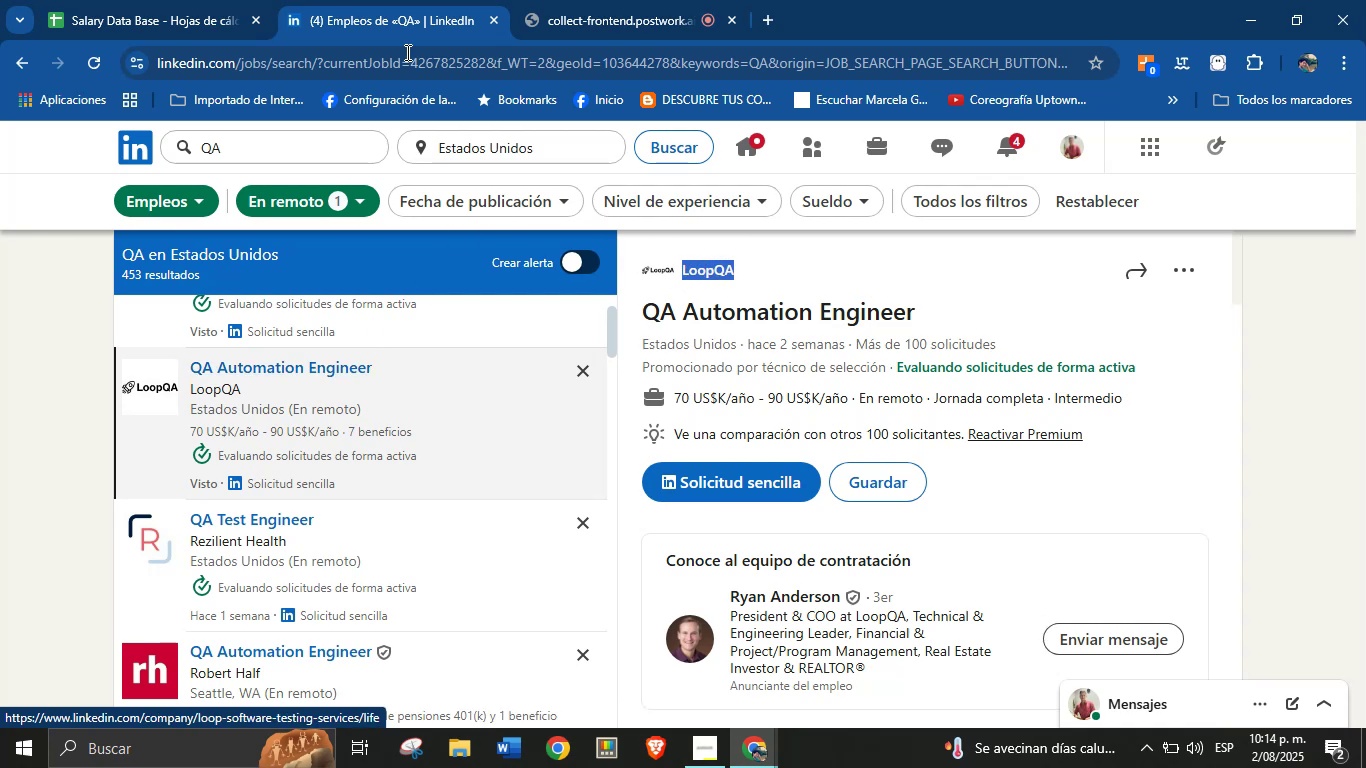 
left_click([249, 0])
 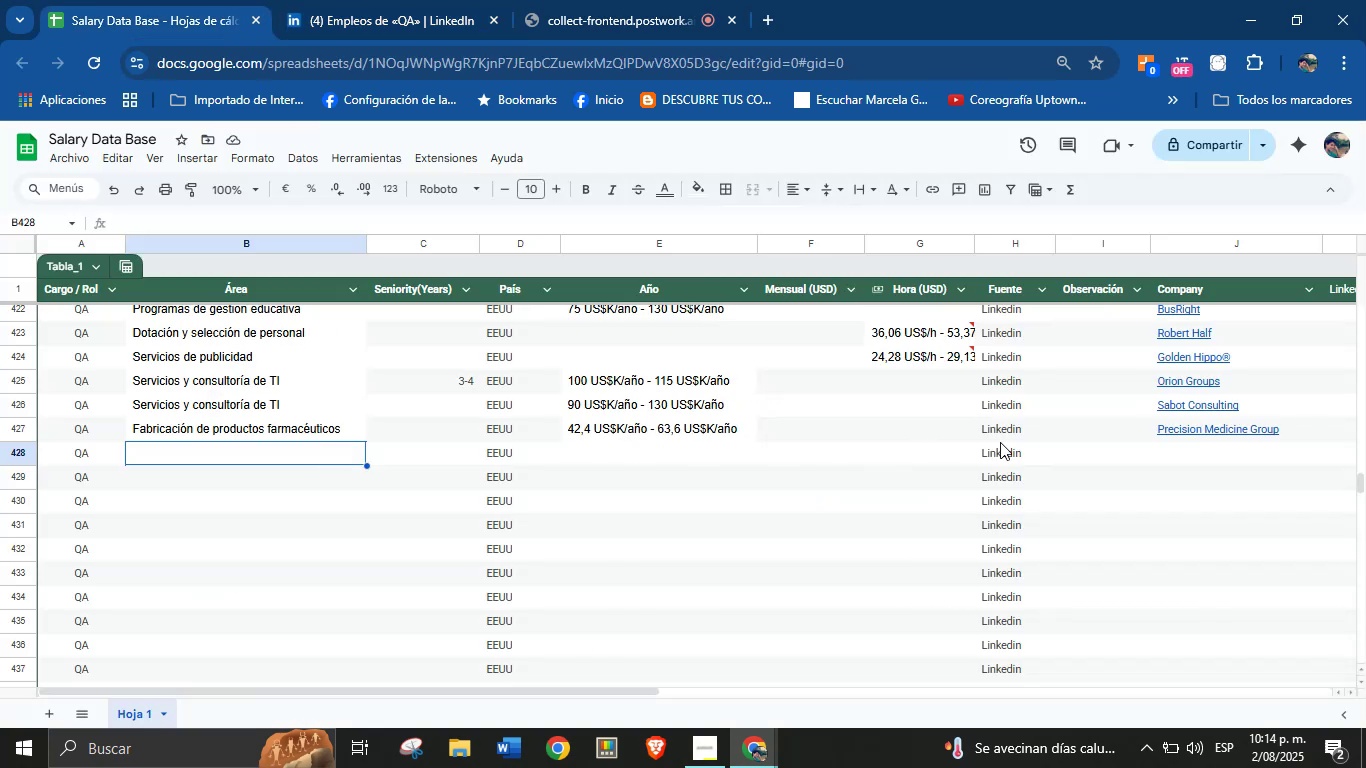 
left_click([1167, 458])
 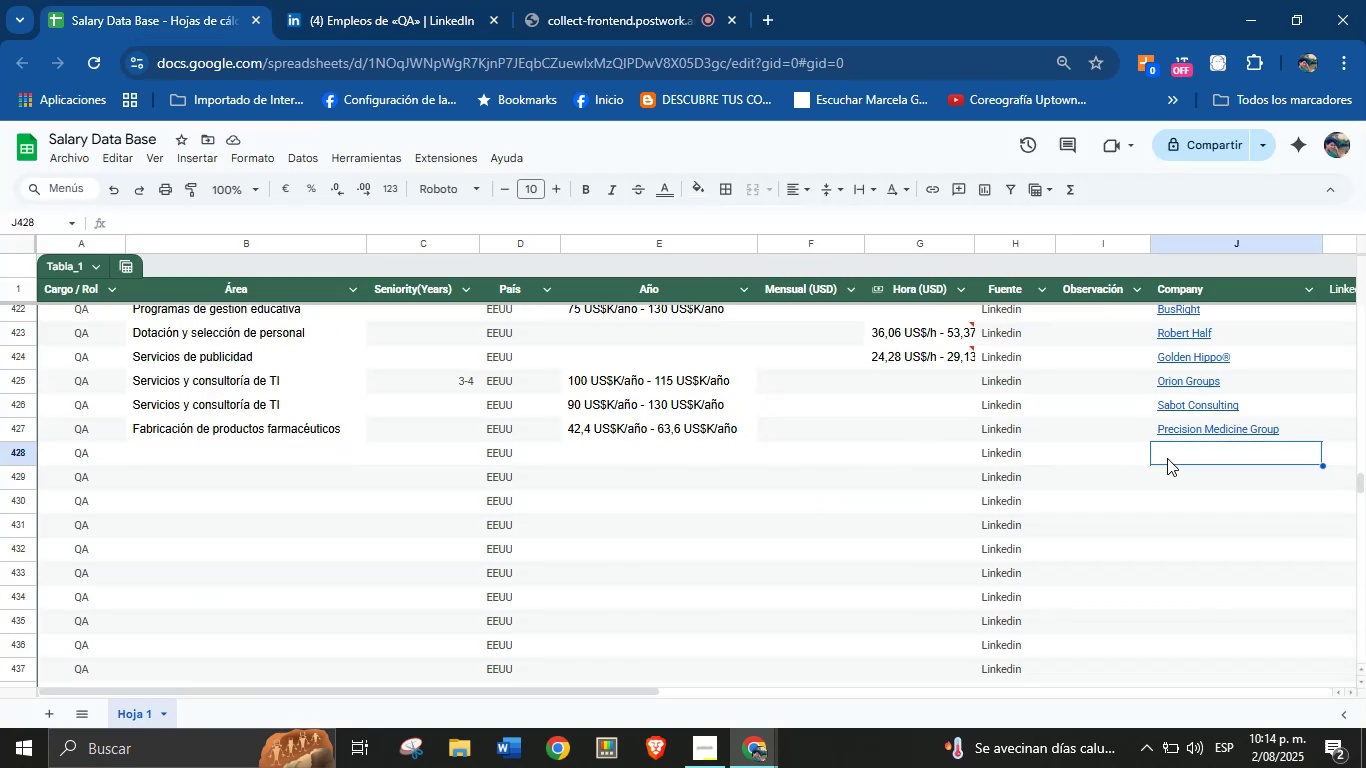 
key(Control+V)
 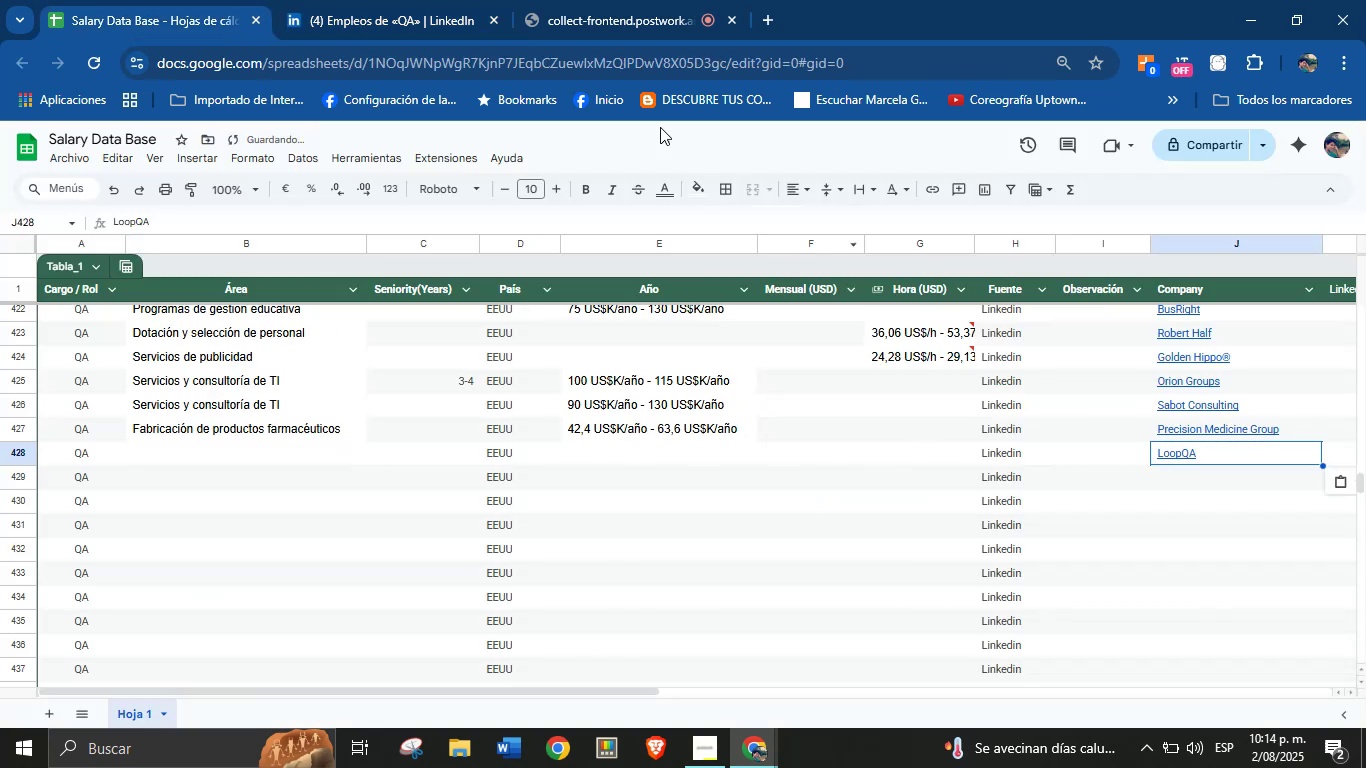 
left_click([446, 0])
 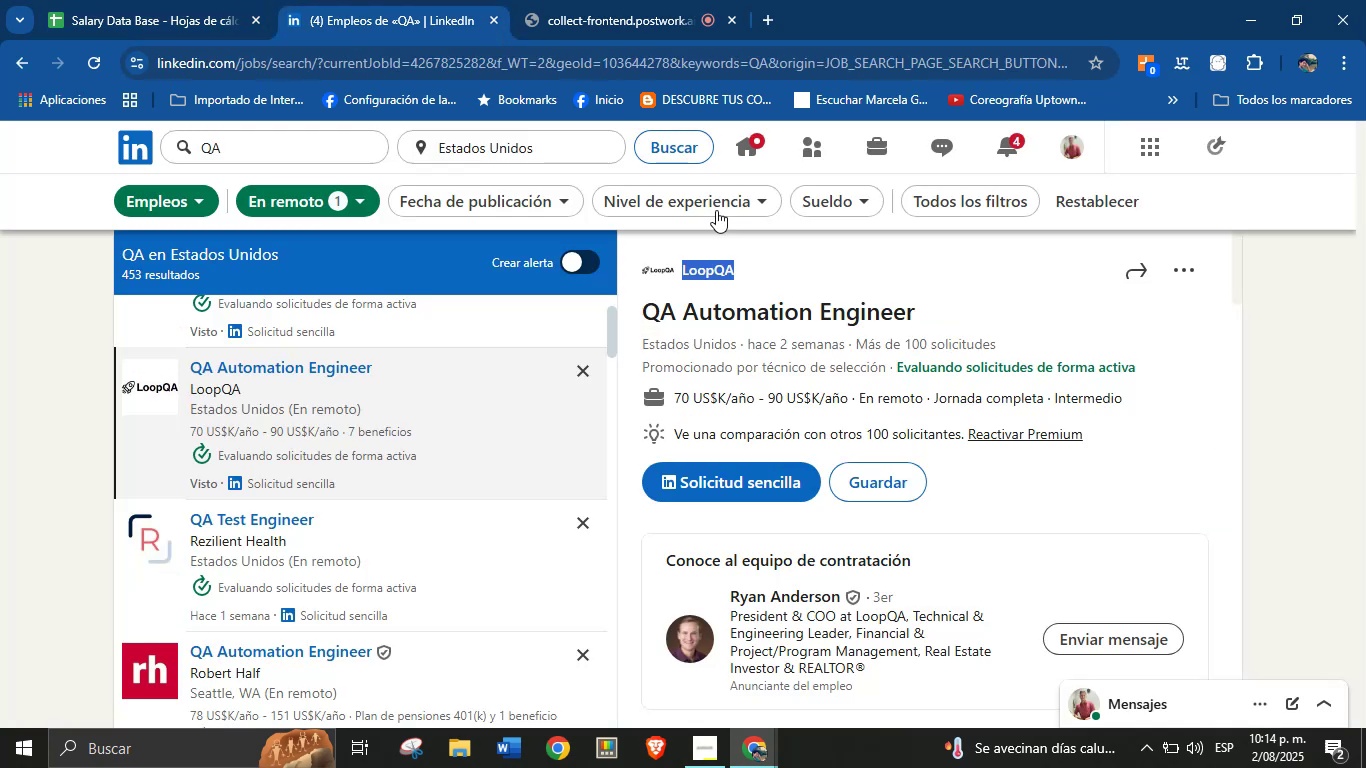 
scroll: coordinate [791, 437], scroll_direction: down, amount: 29.0
 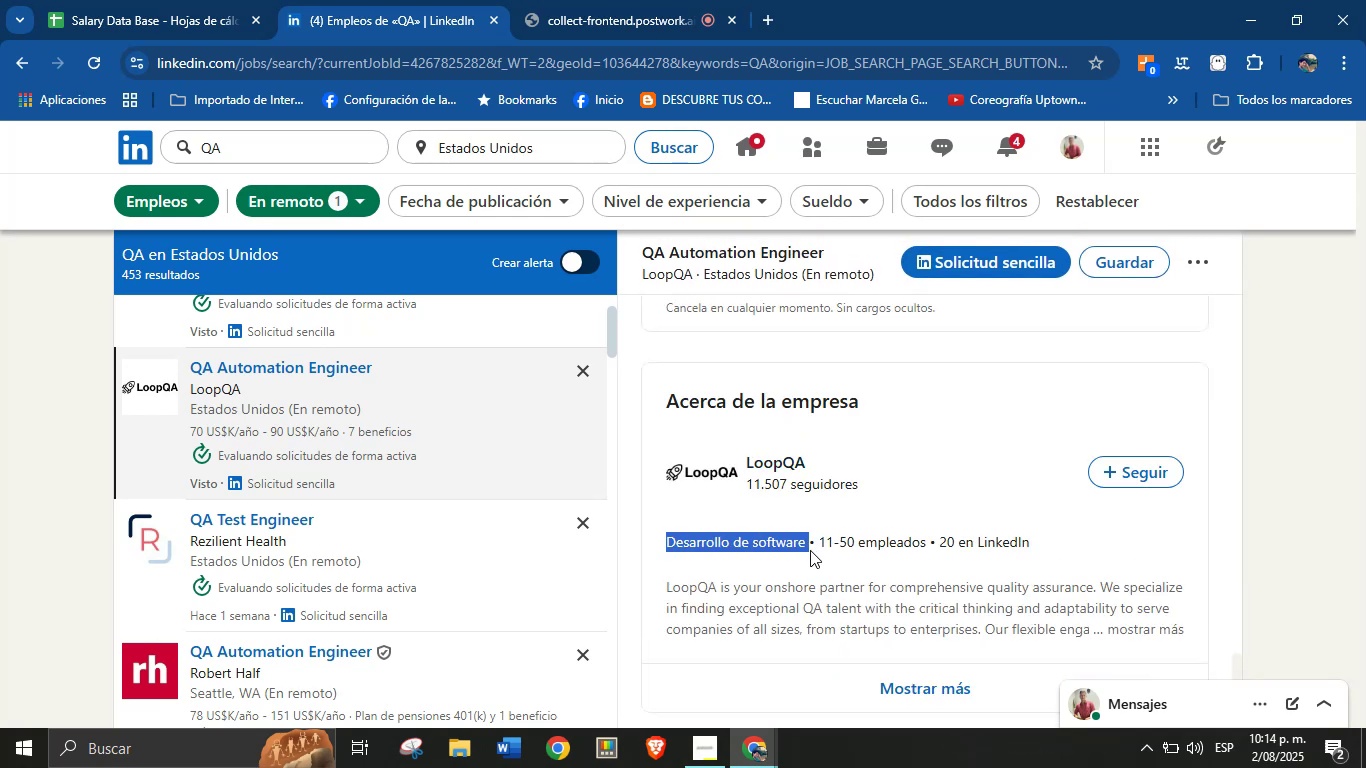 
key(Control+C)
 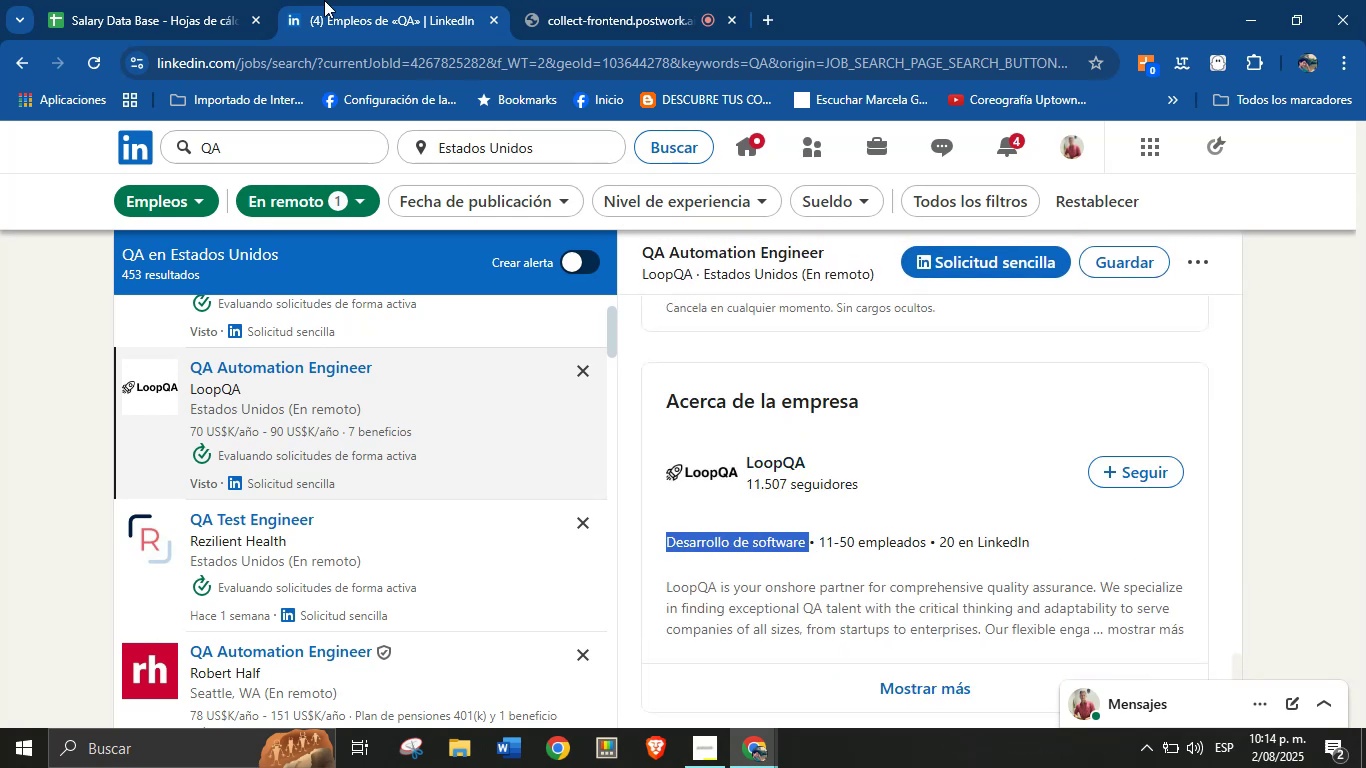 
left_click([234, 0])
 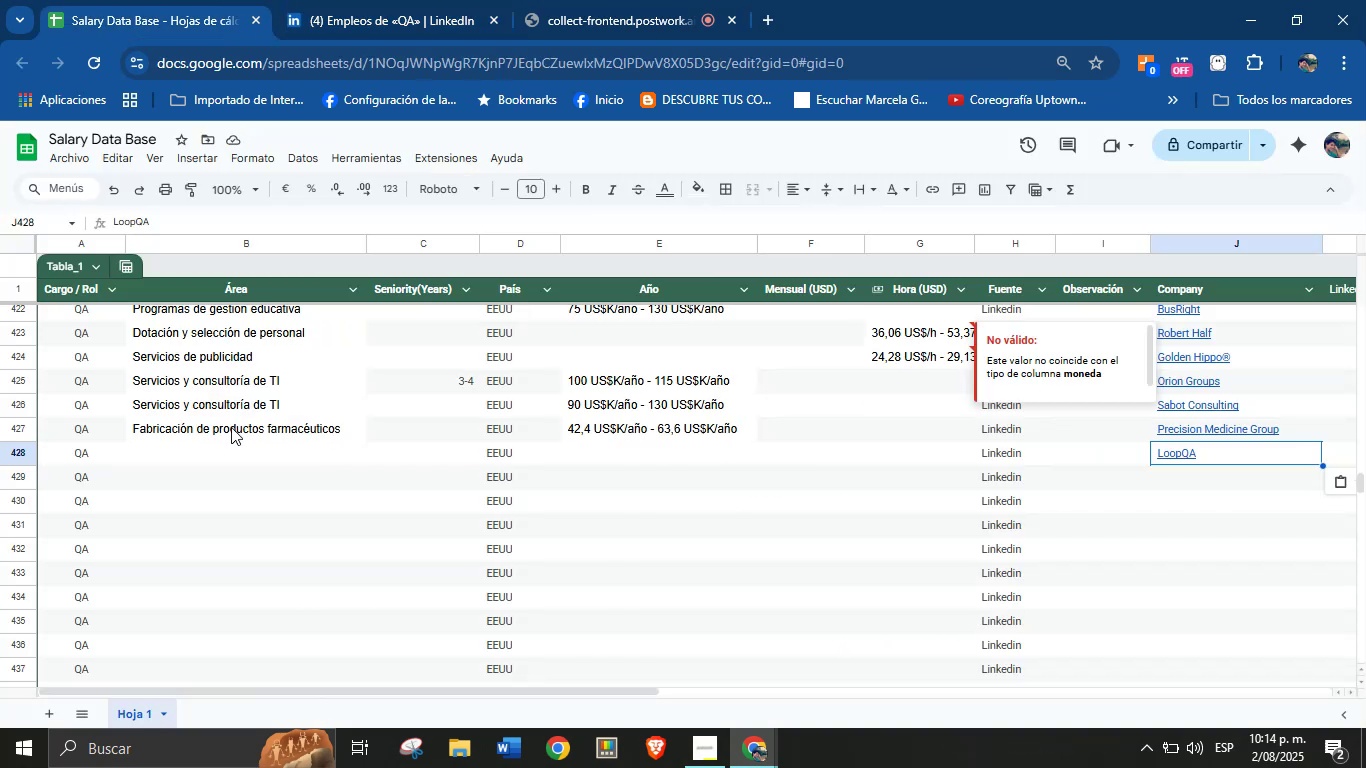 
left_click([227, 451])
 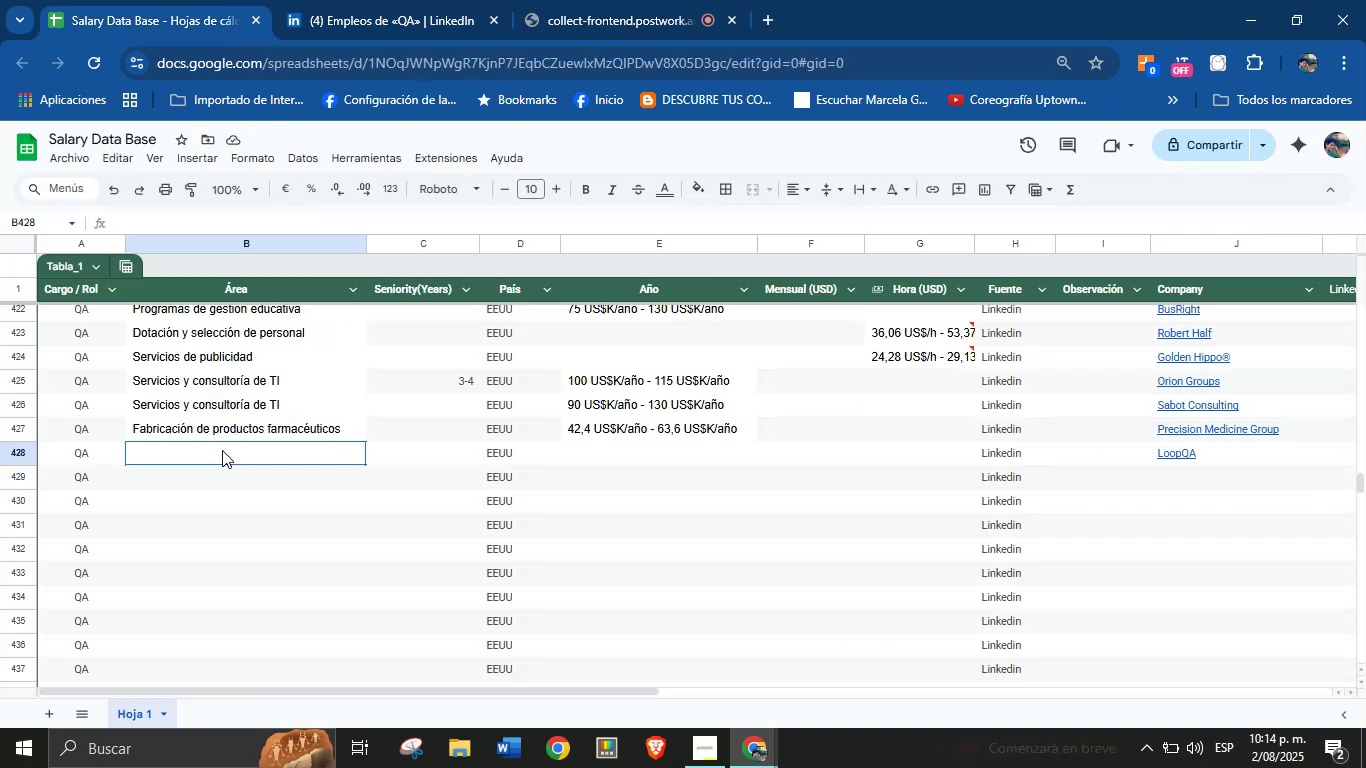 
key(Control+V)
 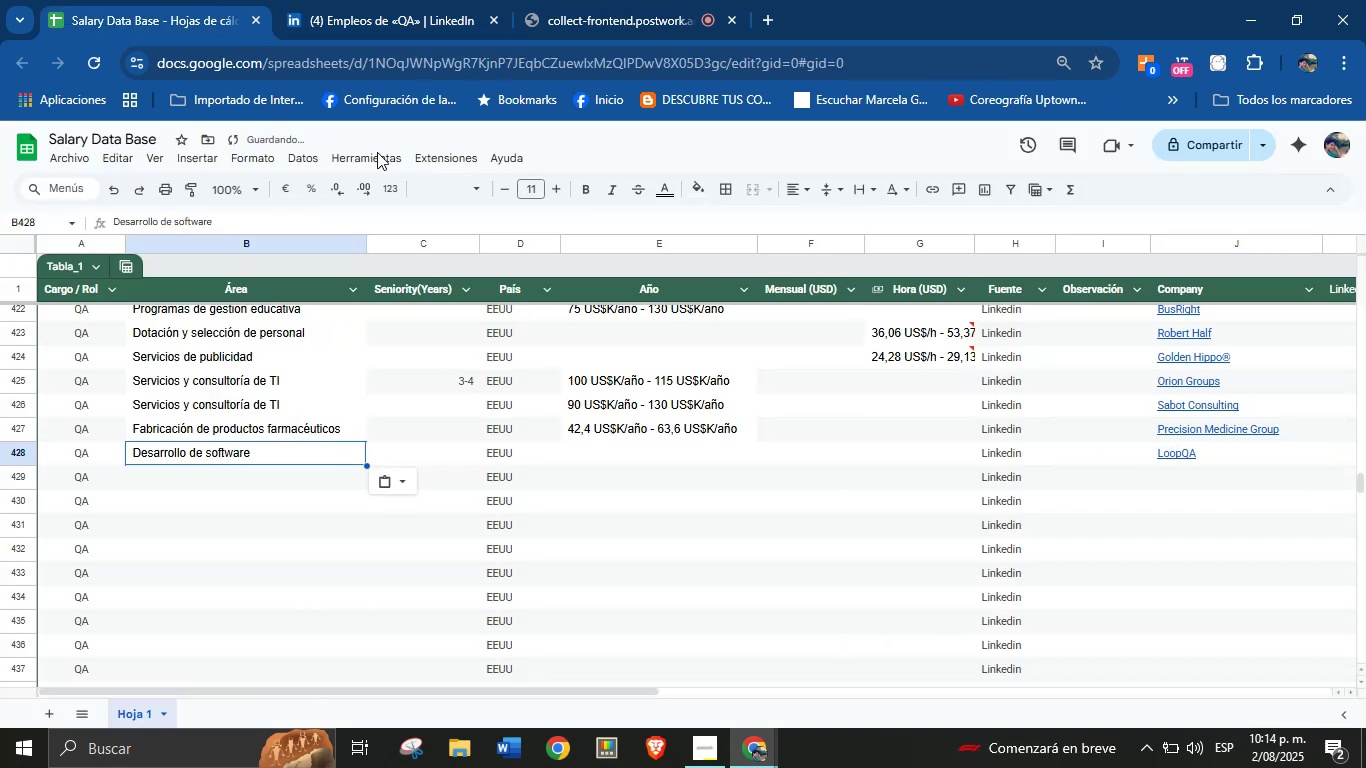 
left_click([371, 12])
 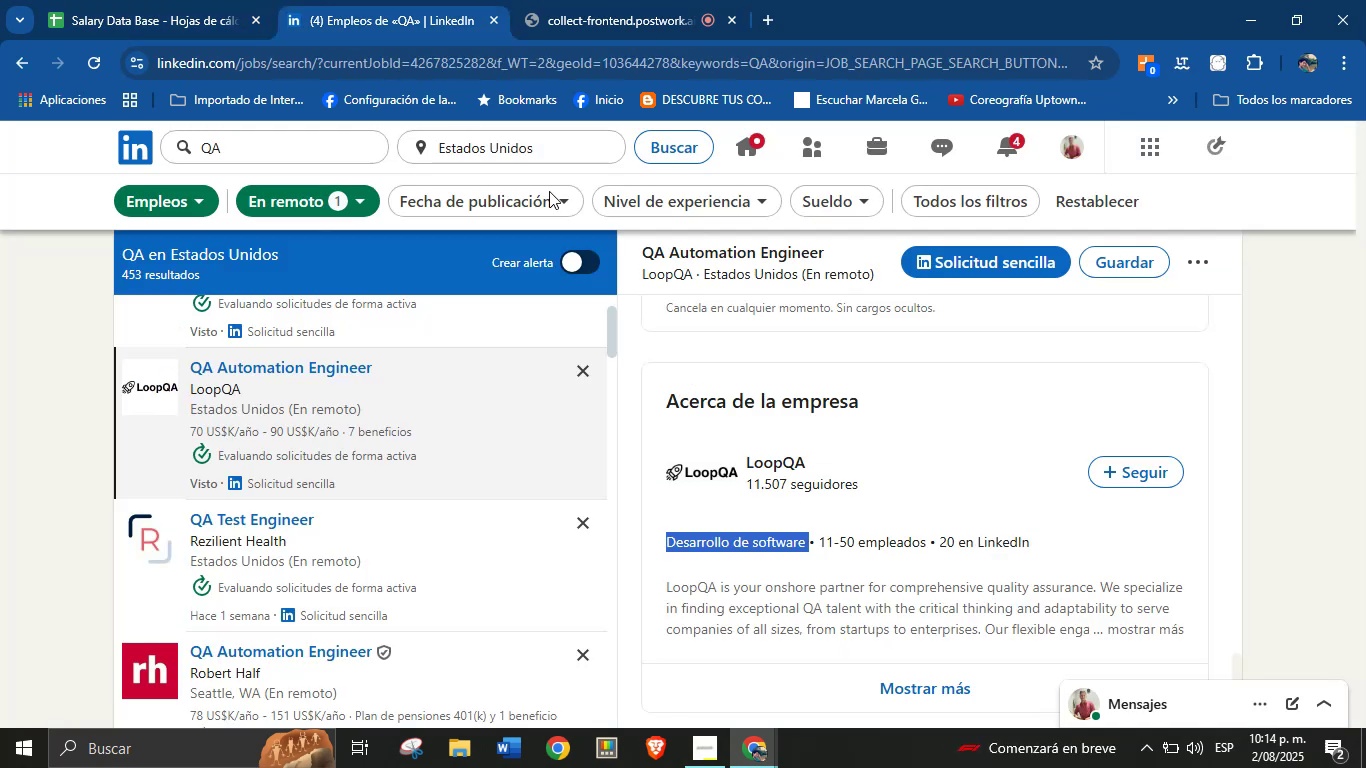 
scroll: coordinate [759, 417], scroll_direction: up, amount: 38.0
 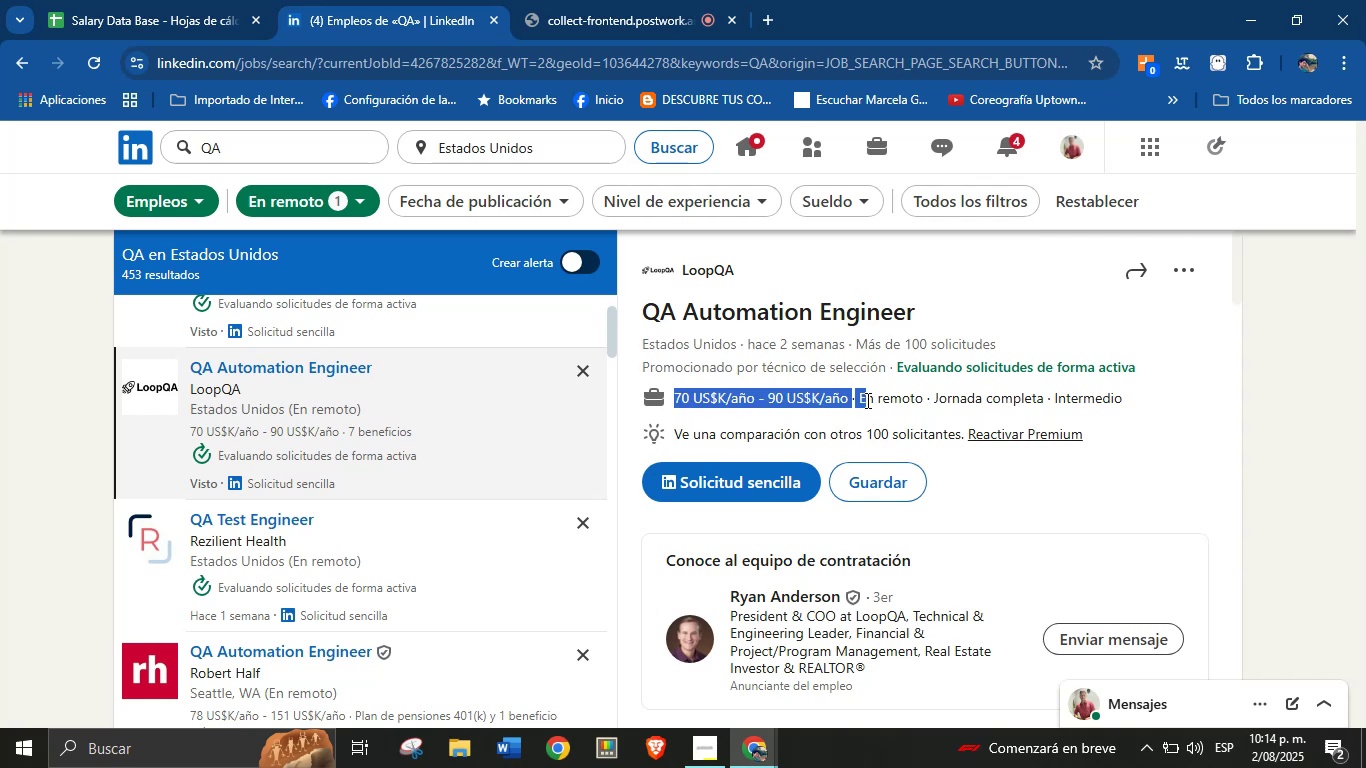 
key(Control+C)
 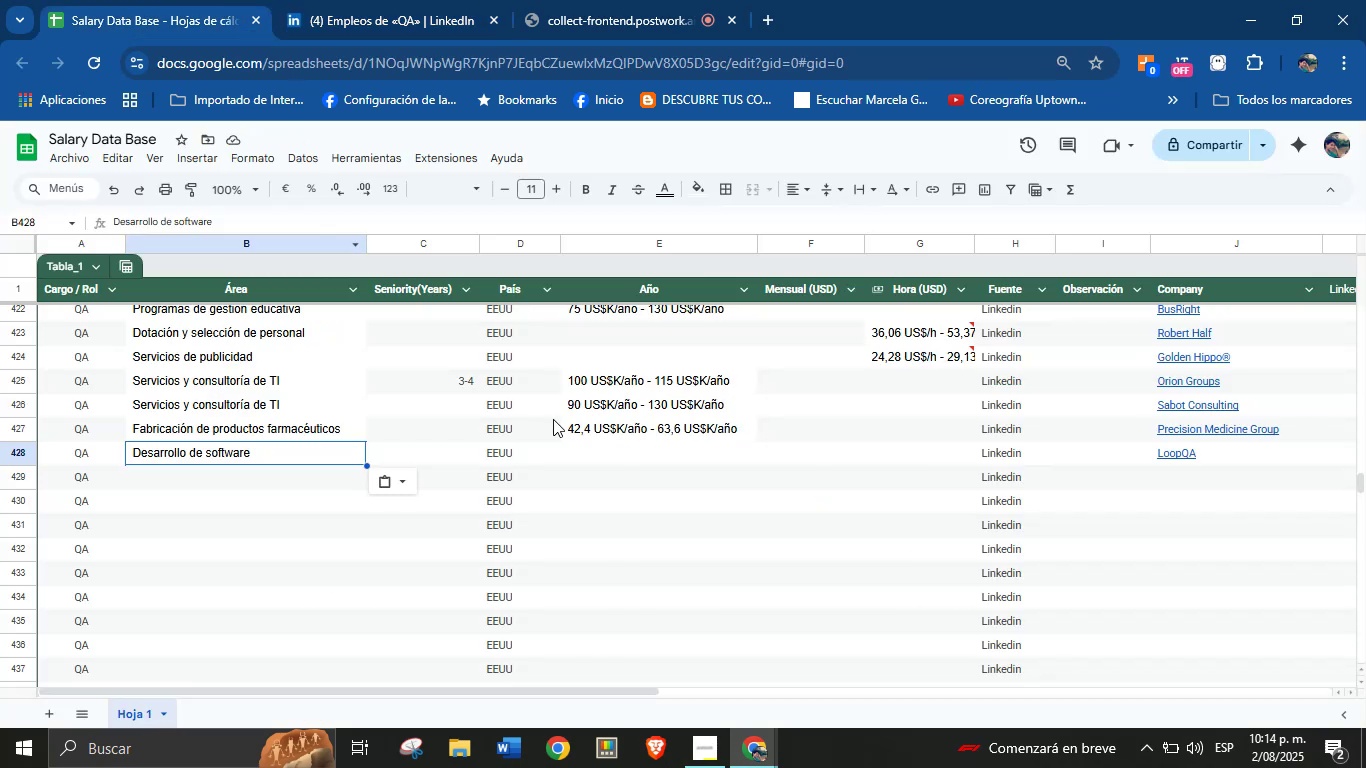 
key(Control+V)
 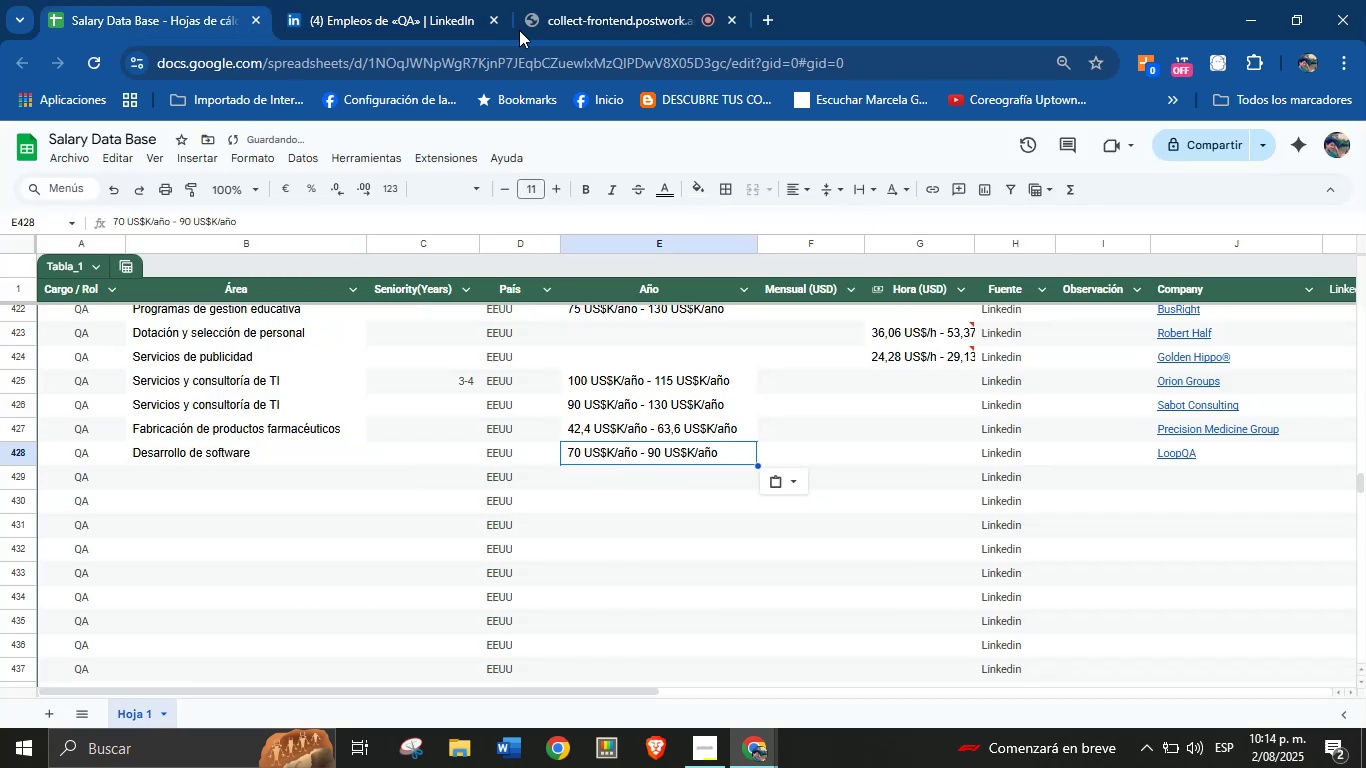 
left_click([454, 0])
 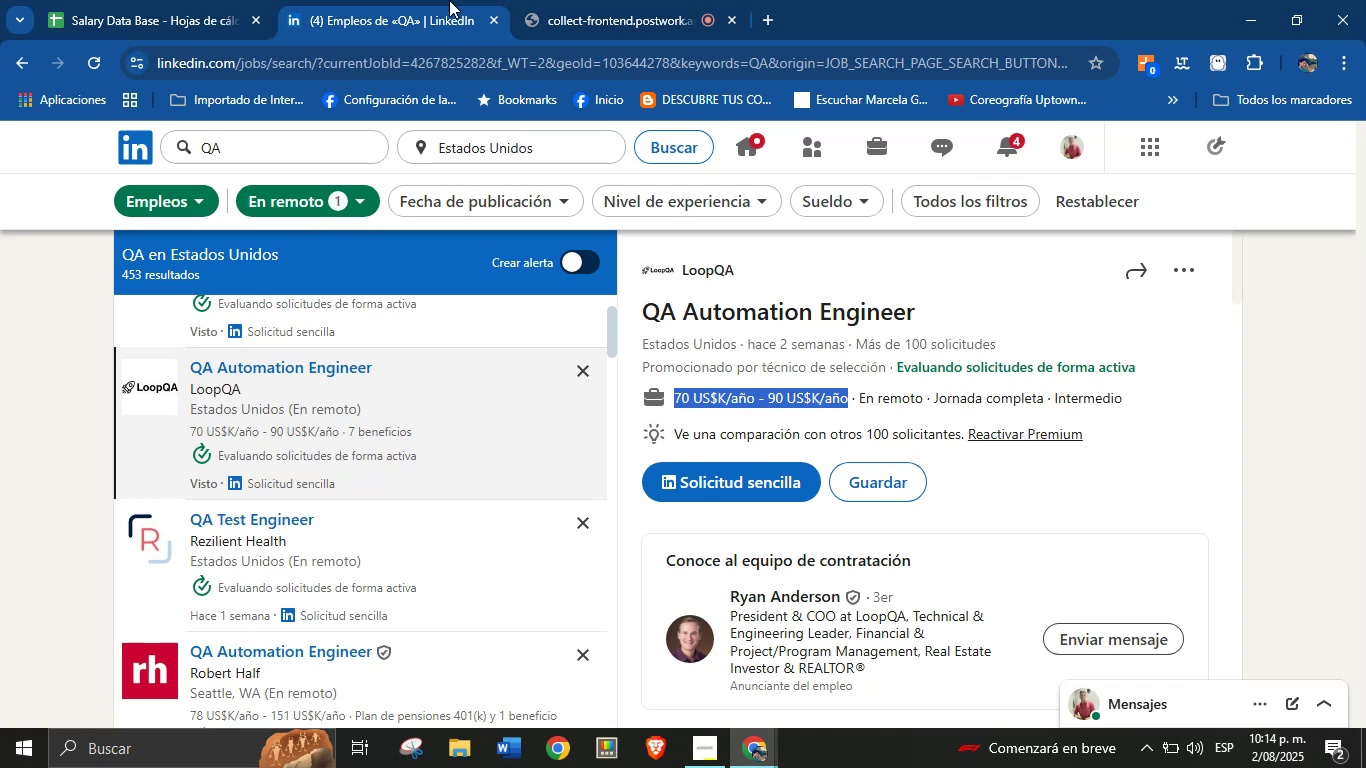 
wait(11.46)
 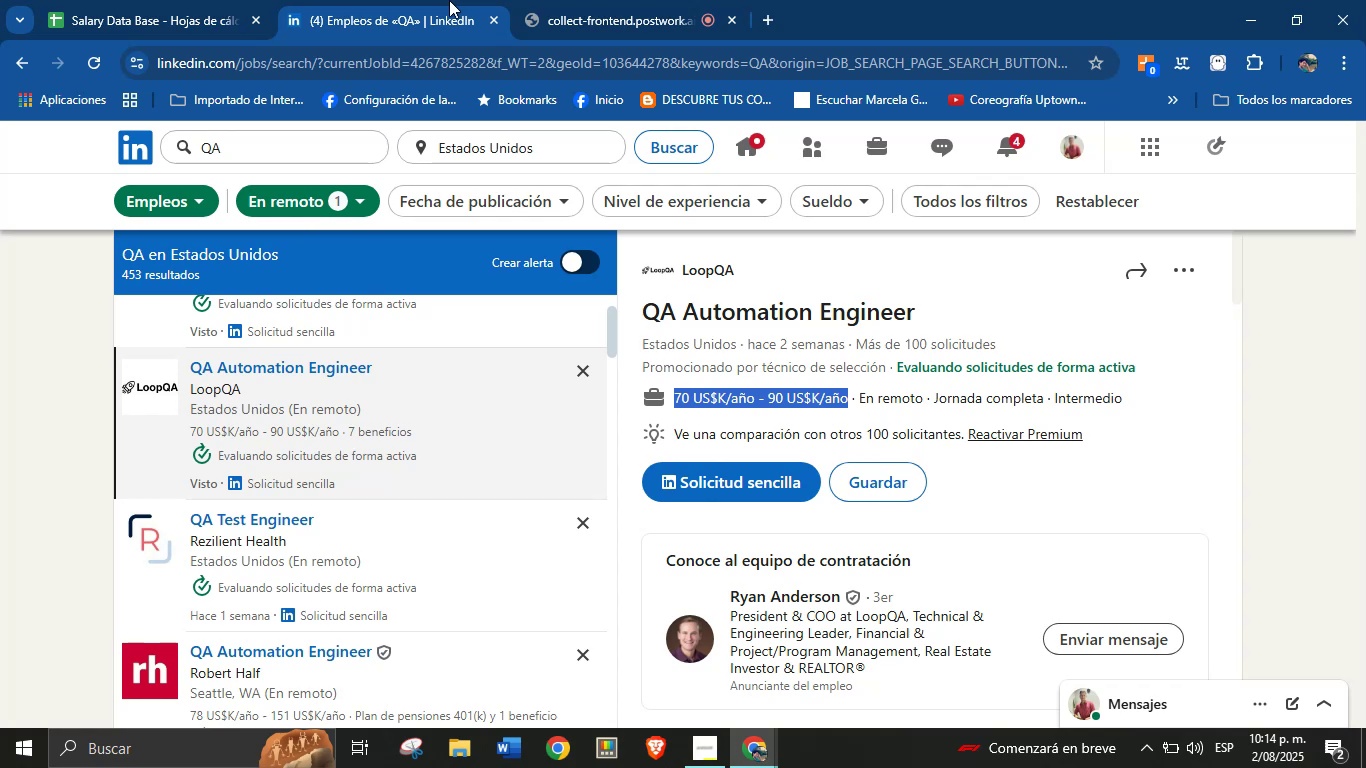 
left_click([566, 0])
 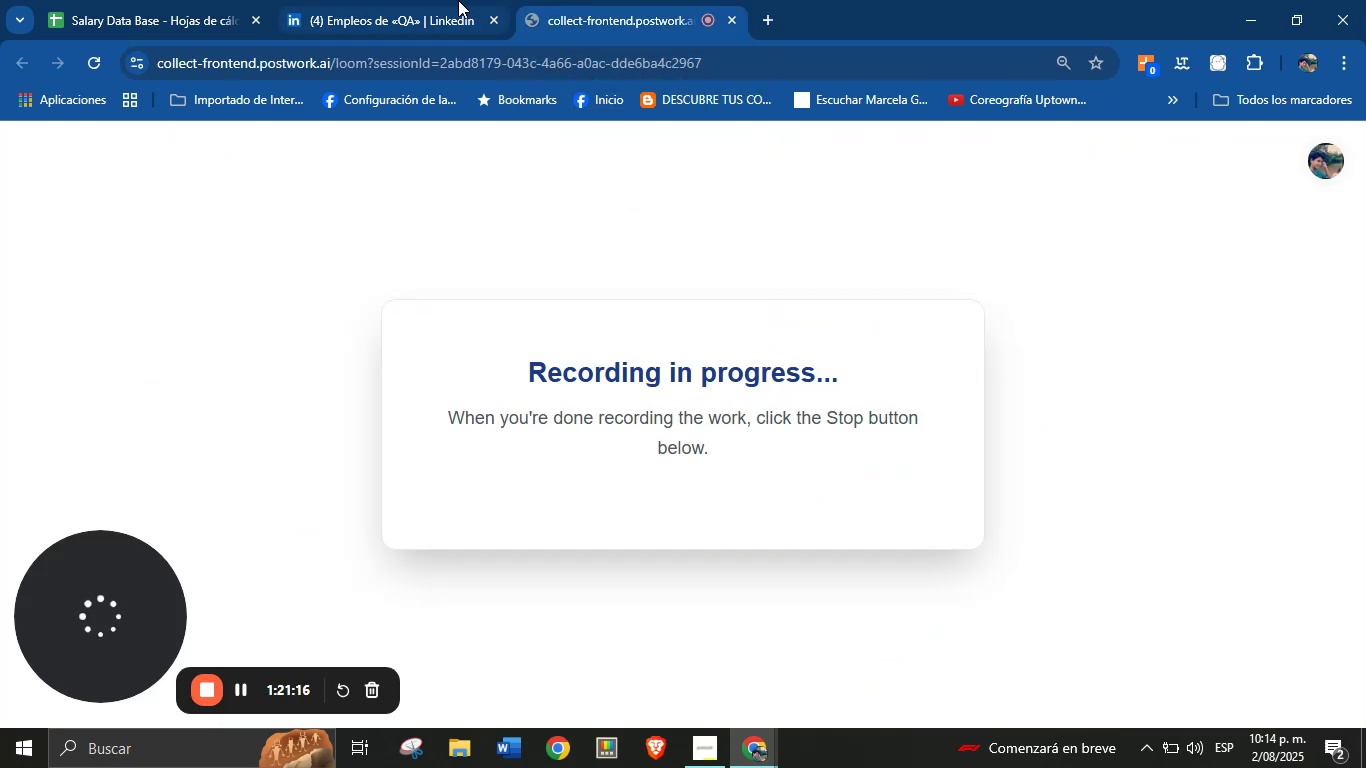 
left_click([420, 0])
 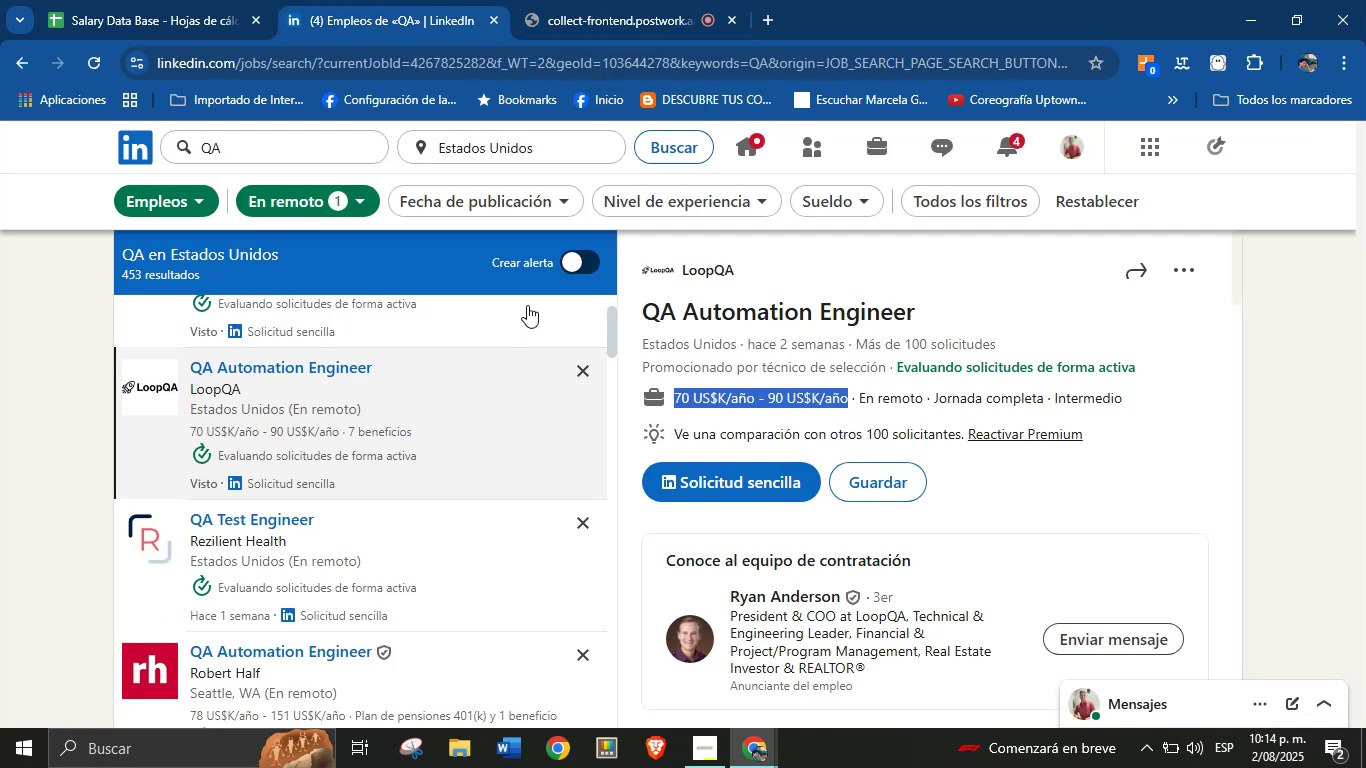 
scroll: coordinate [431, 484], scroll_direction: down, amount: 2.0
 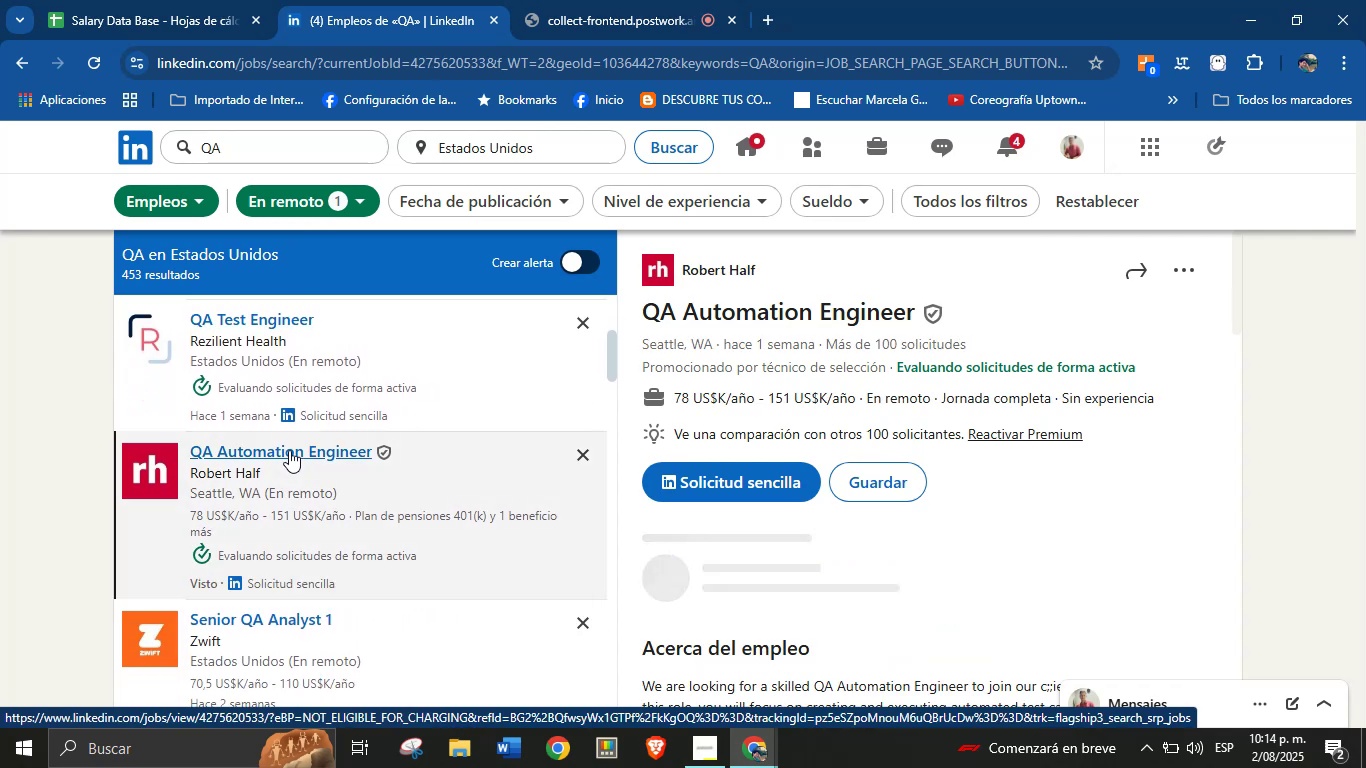 
wait(6.38)
 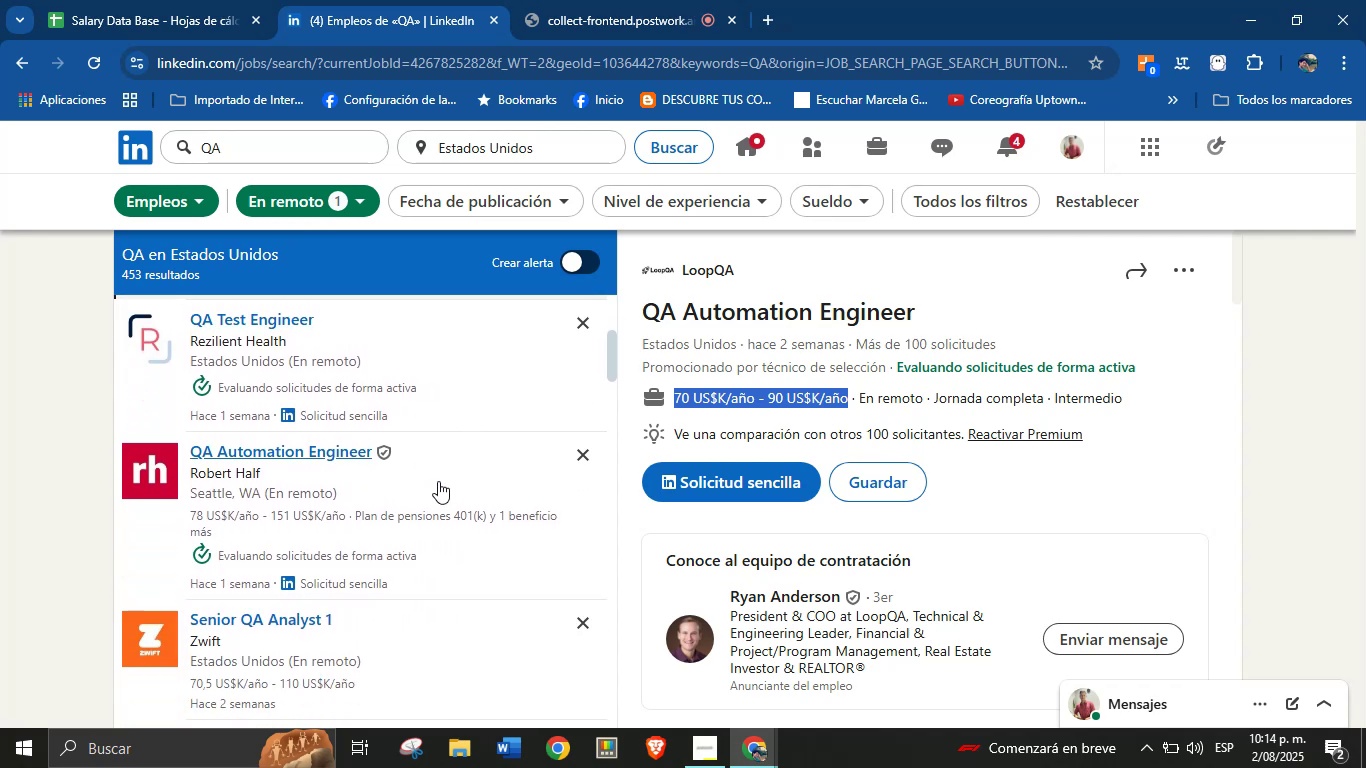 
scroll: coordinate [399, 498], scroll_direction: down, amount: 4.0
 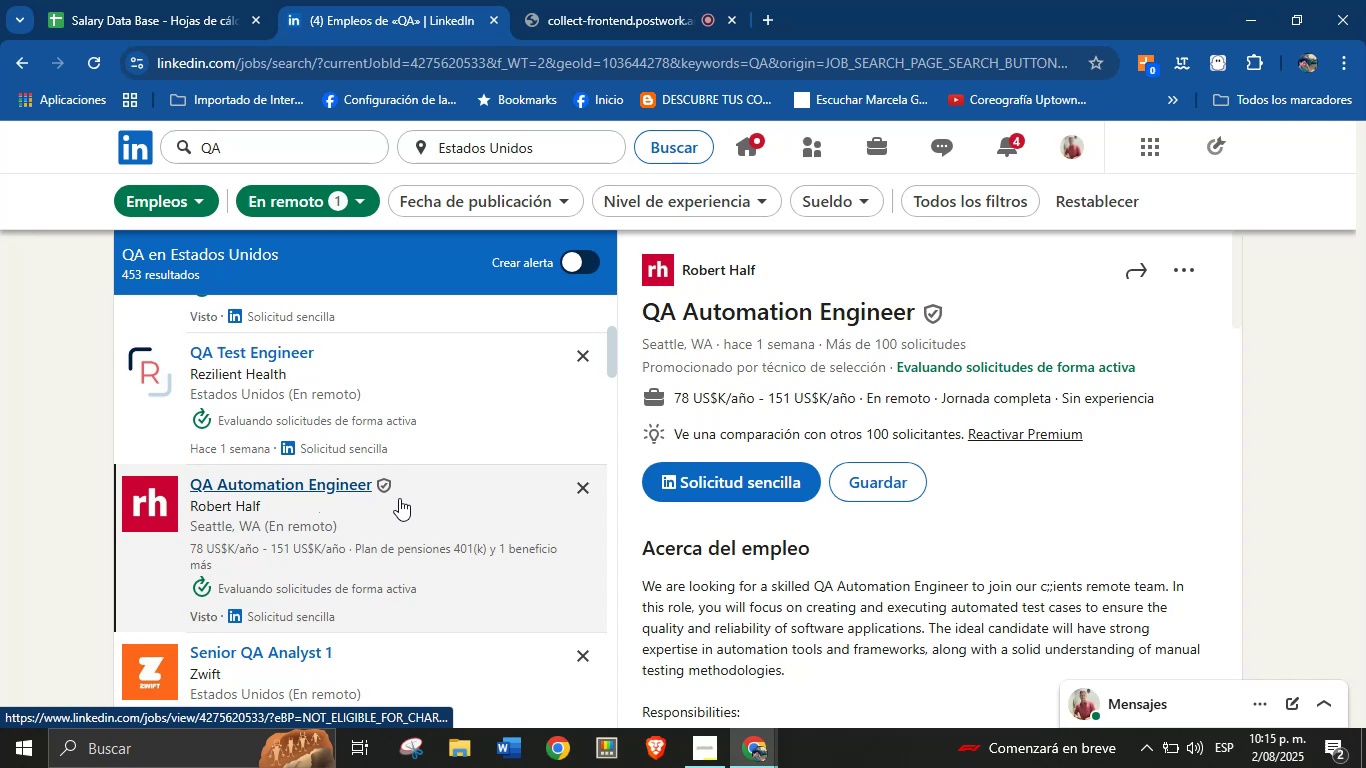 
mouse_move([386, 558])
 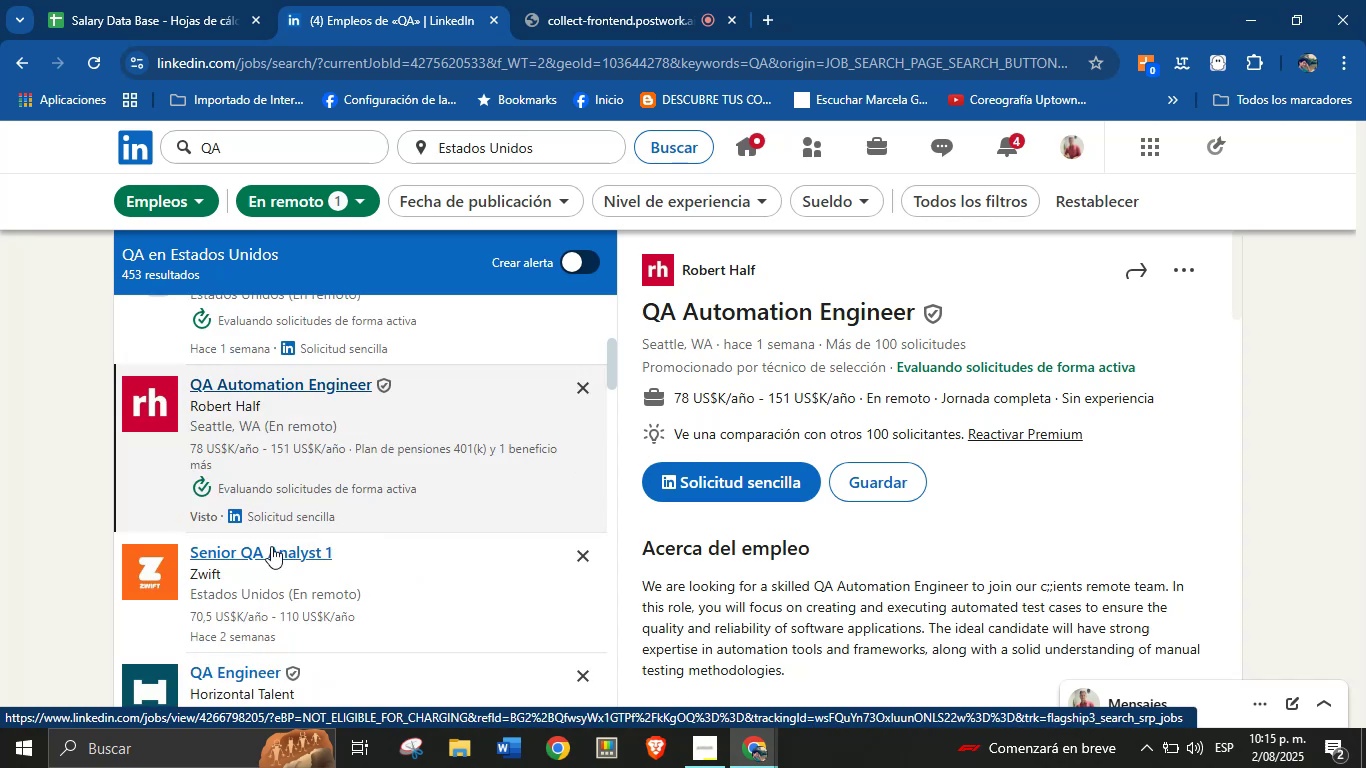 
left_click([267, 547])
 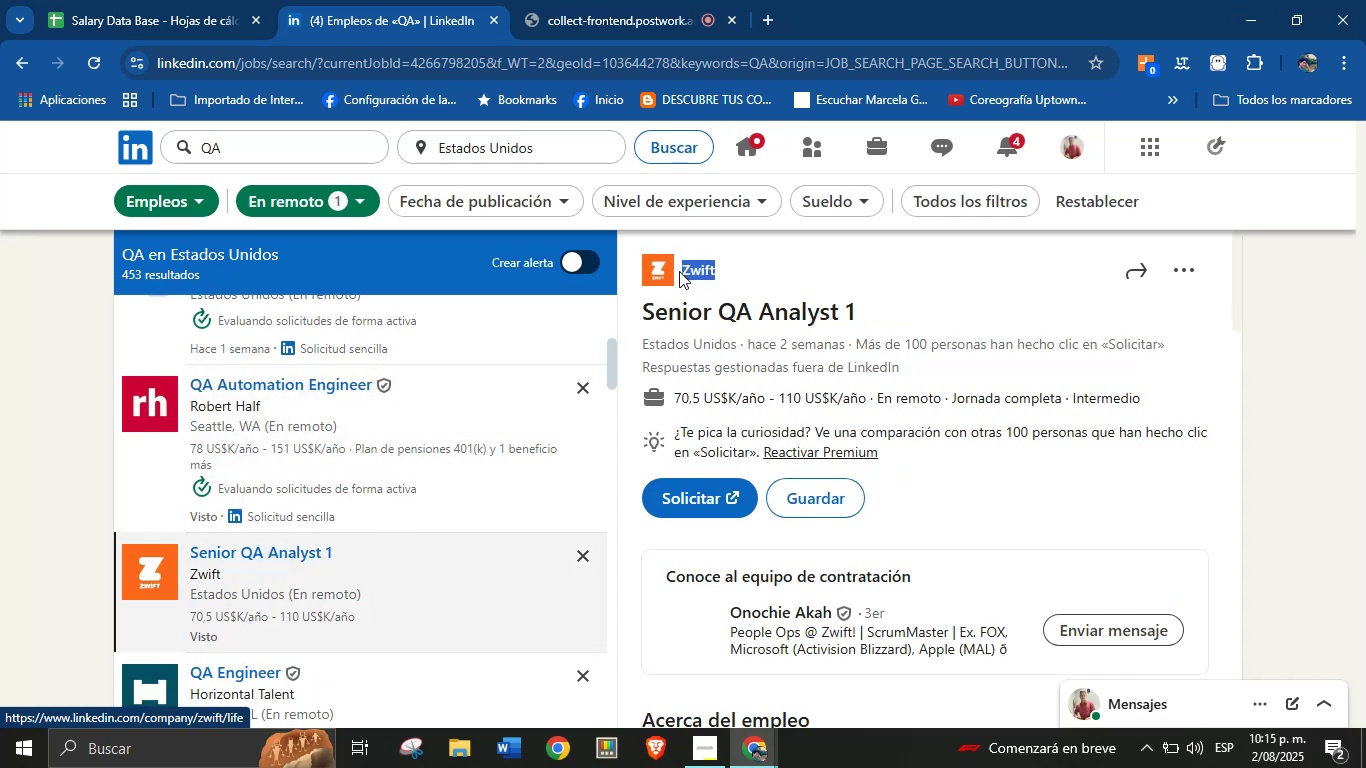 
wait(6.13)
 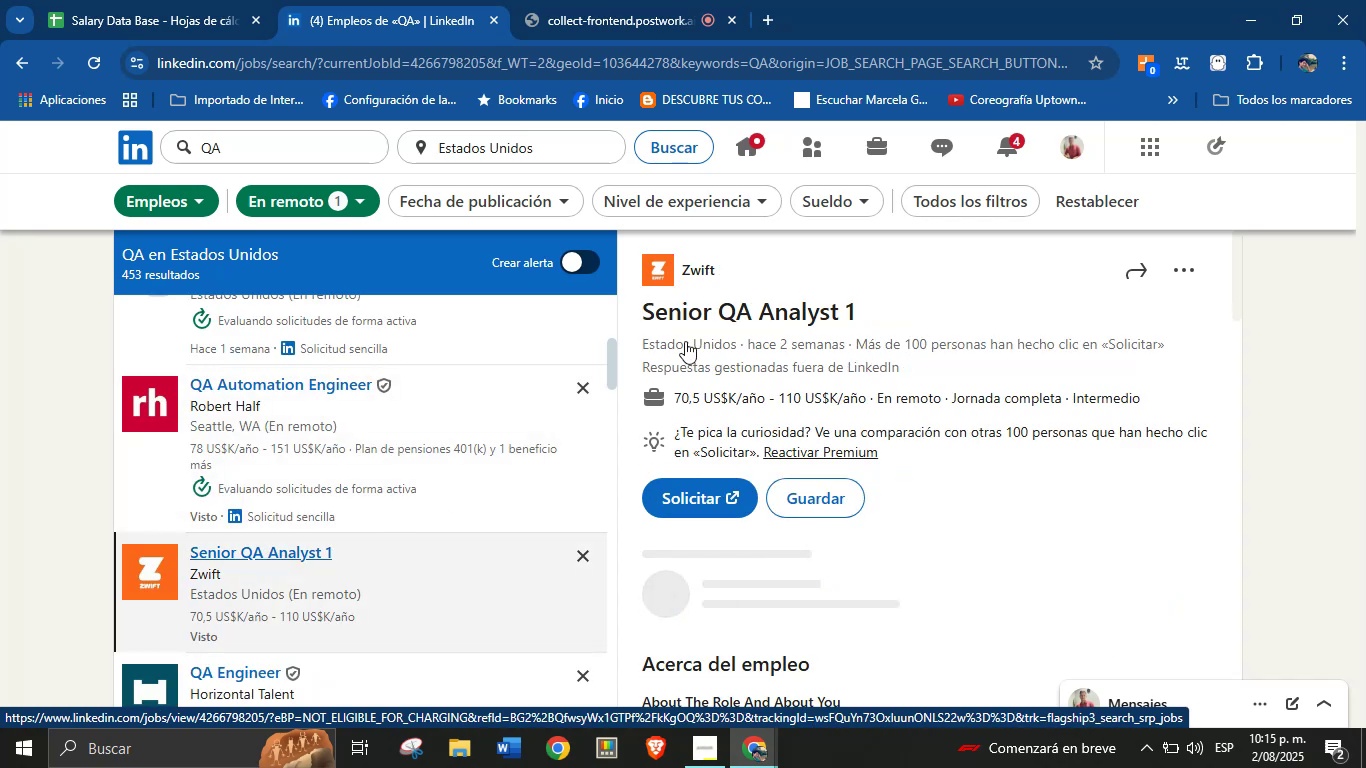 
key(Control+C)
 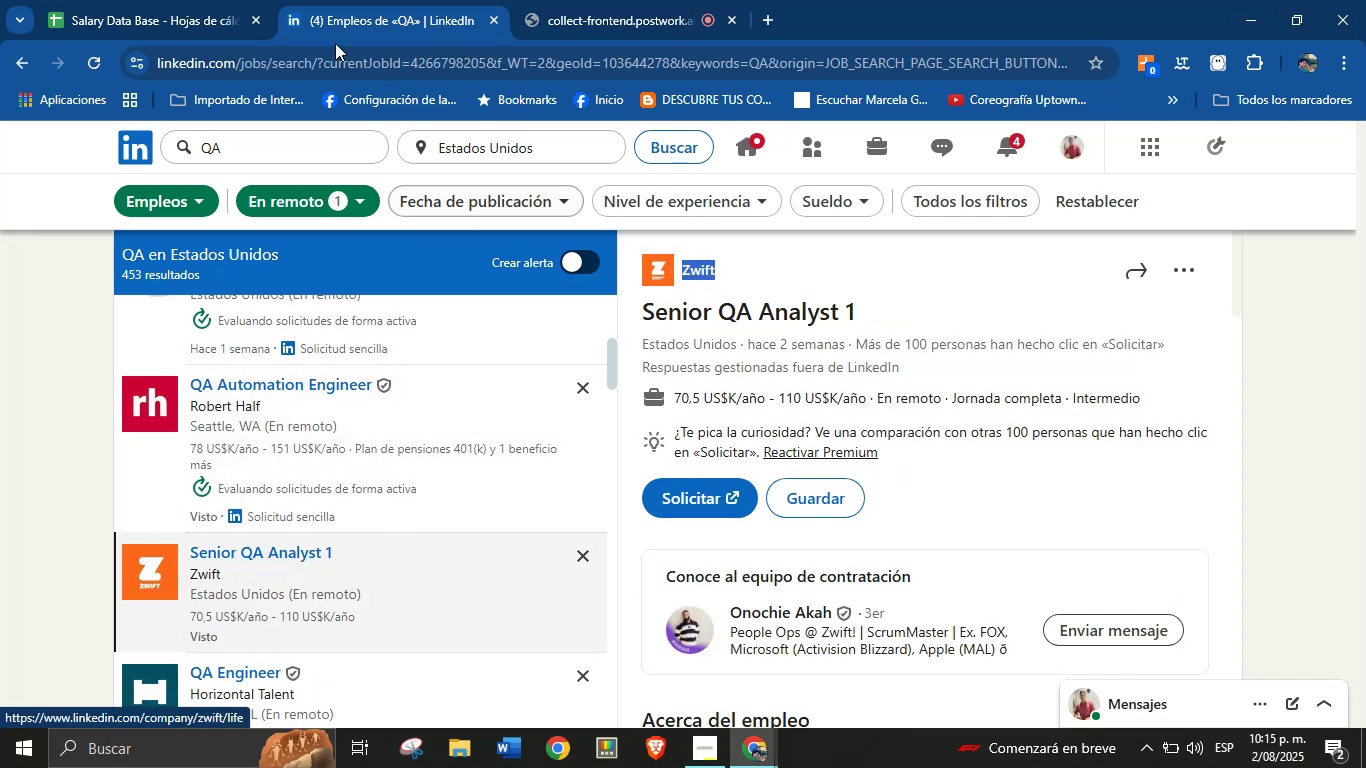 
left_click([230, 0])
 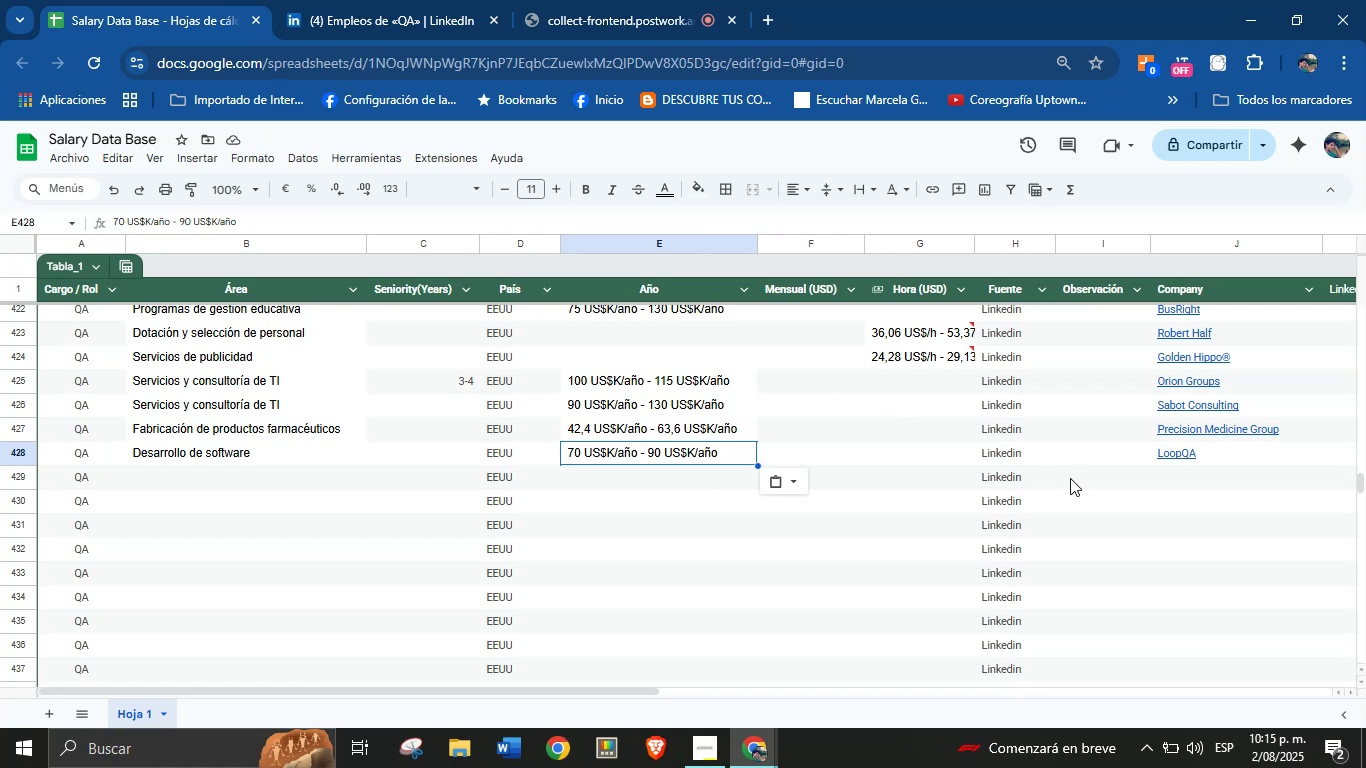 
left_click([1166, 478])
 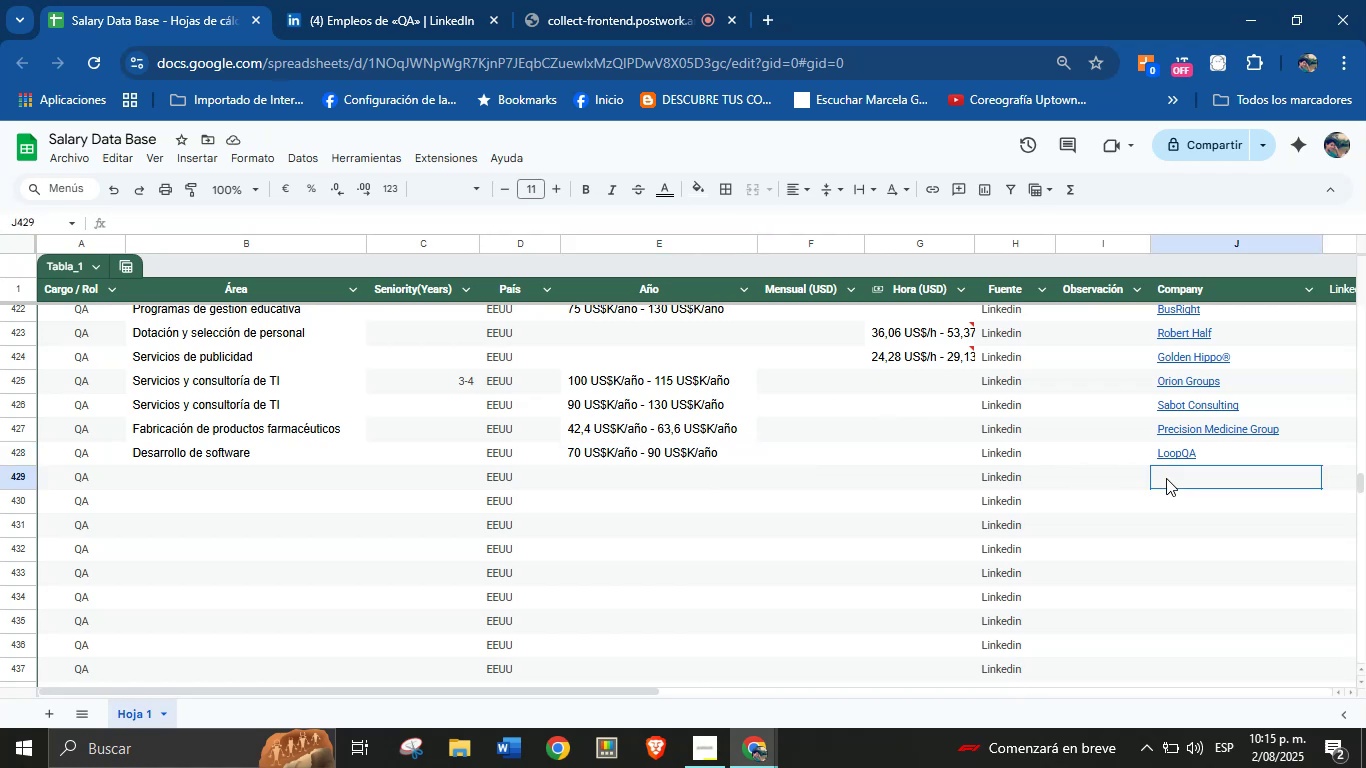 
key(Control+V)
 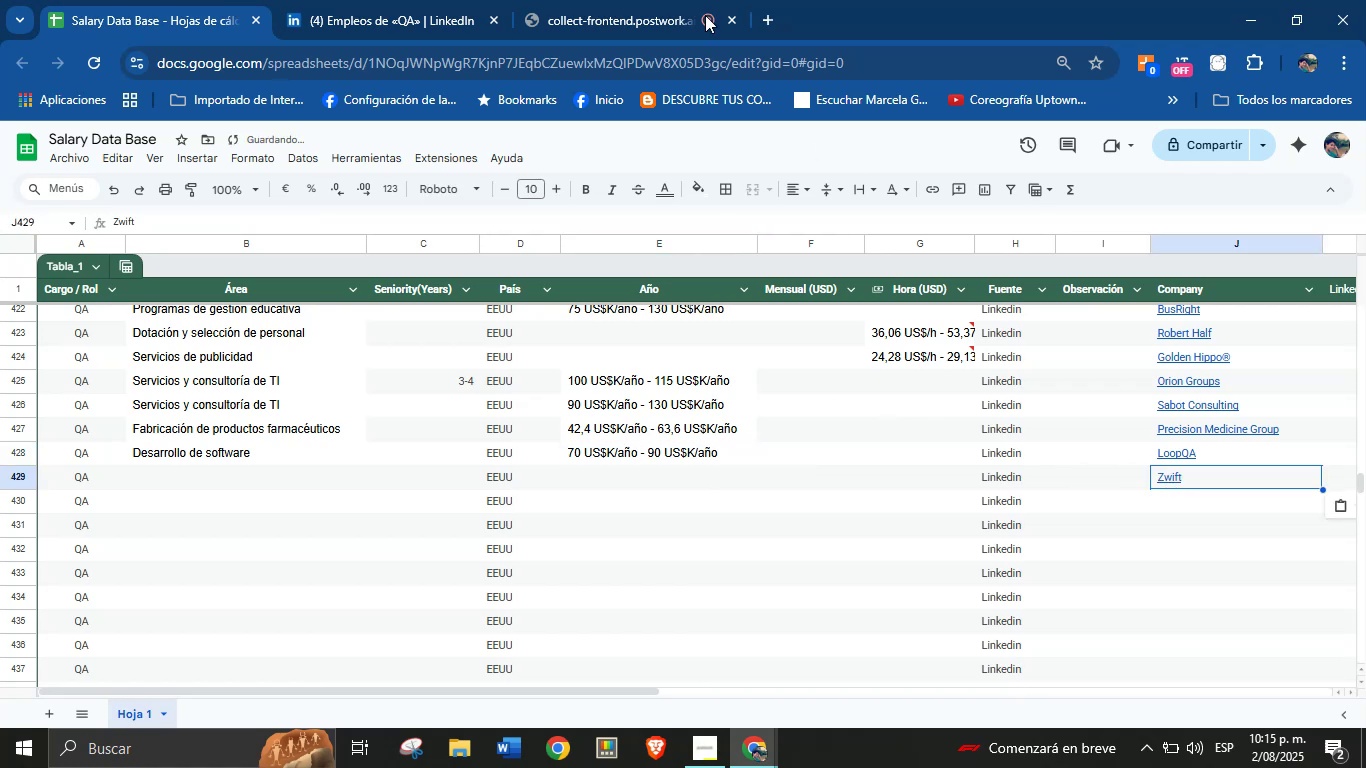 
left_click([477, 0])
 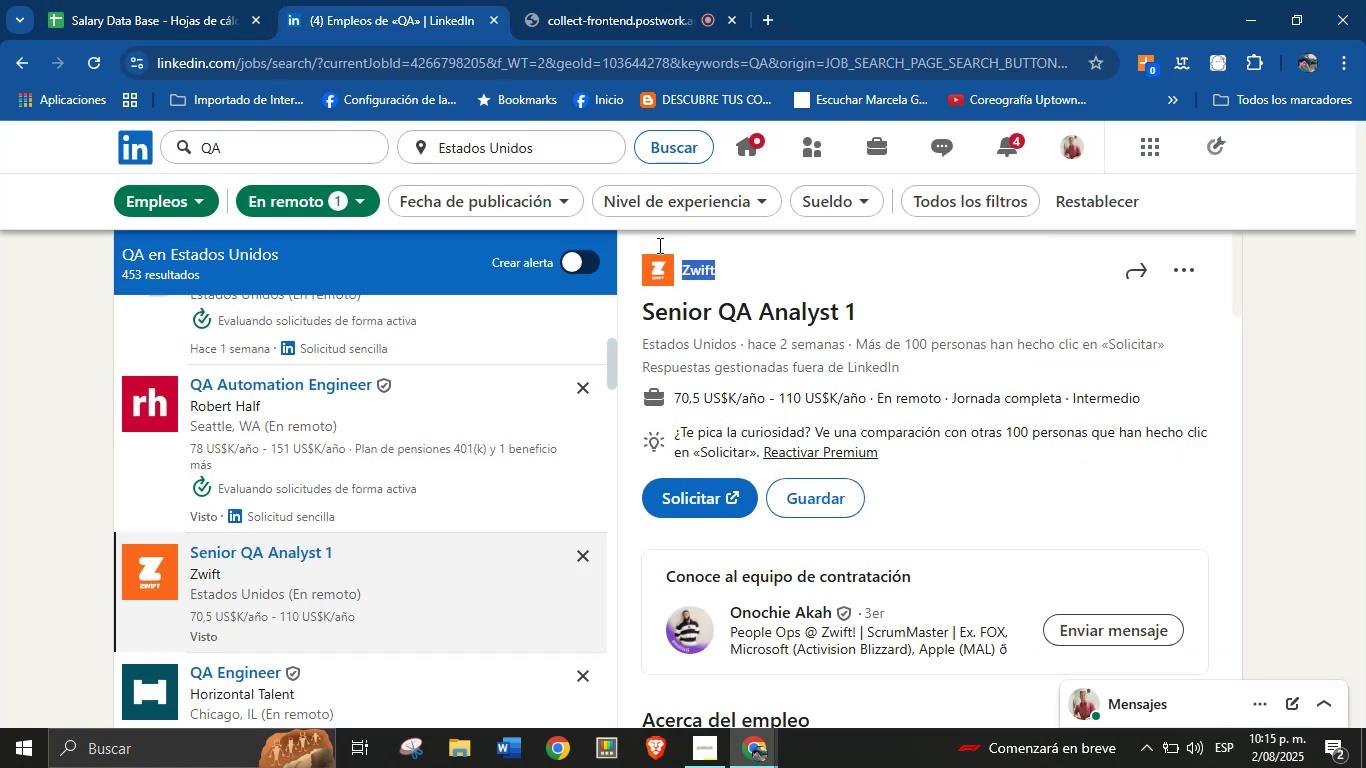 
scroll: coordinate [772, 451], scroll_direction: down, amount: 21.0
 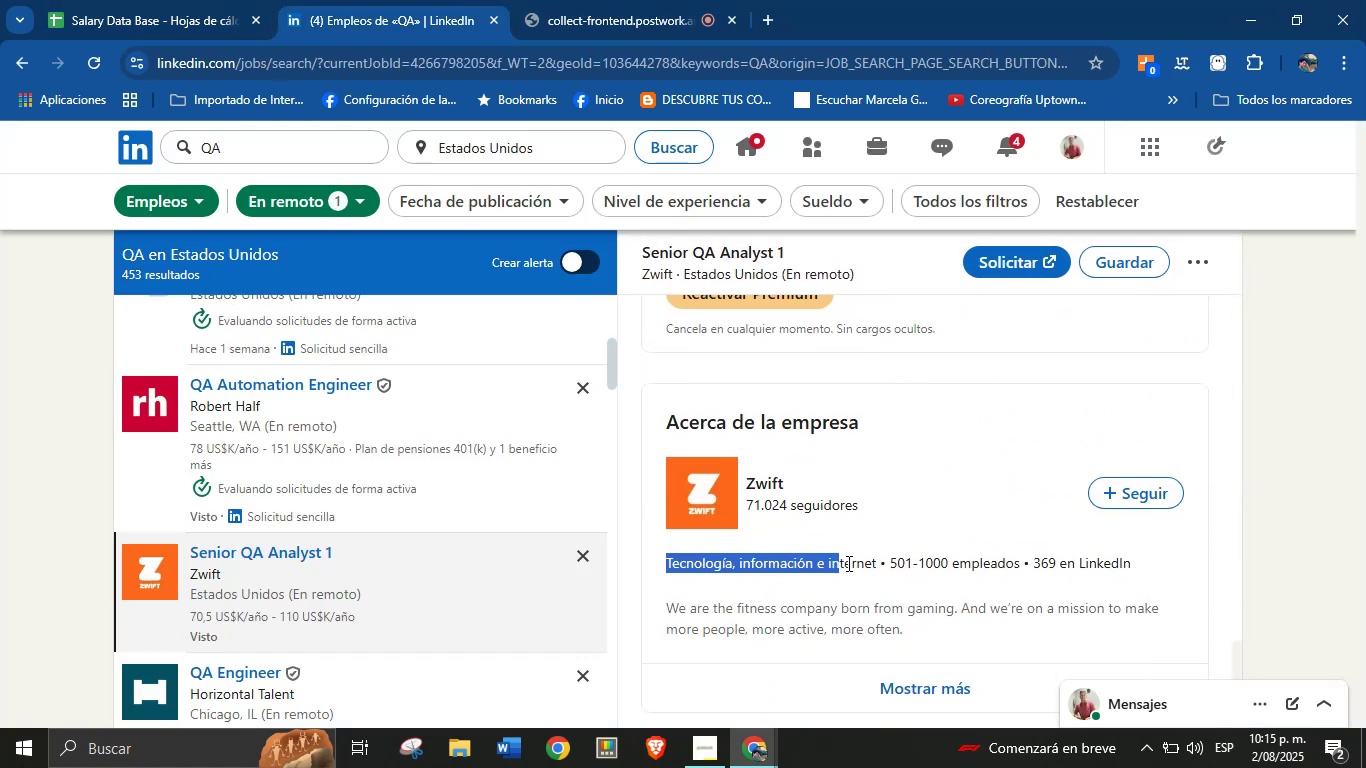 
key(Control+C)
 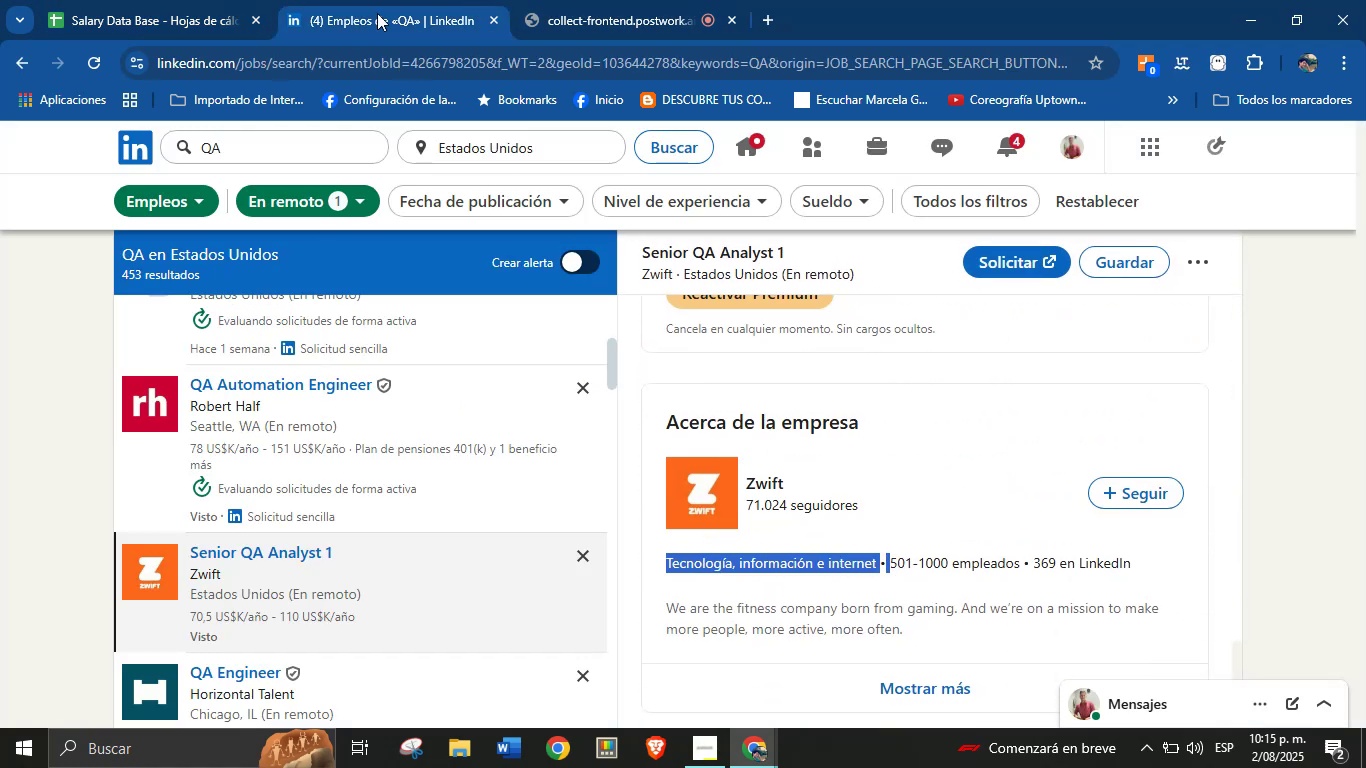 
left_click([194, 0])
 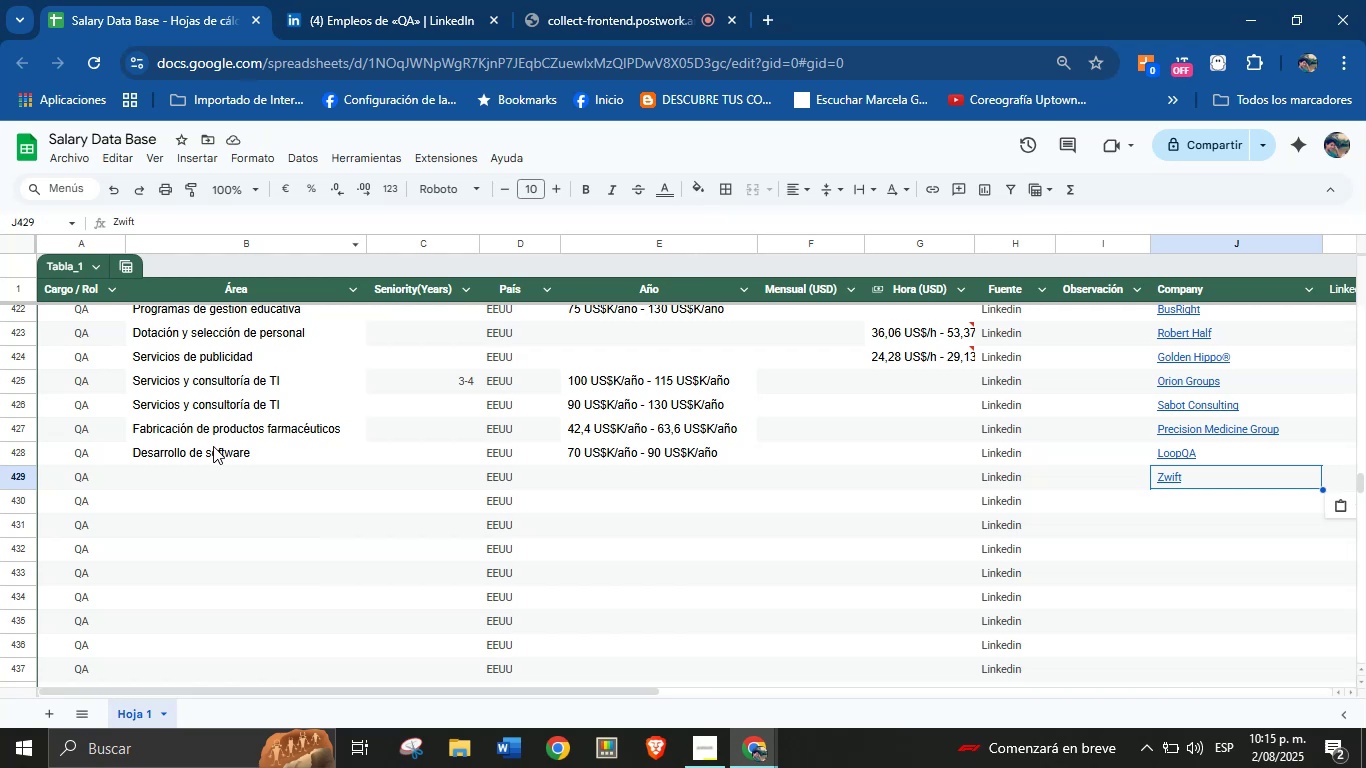 
left_click([219, 477])
 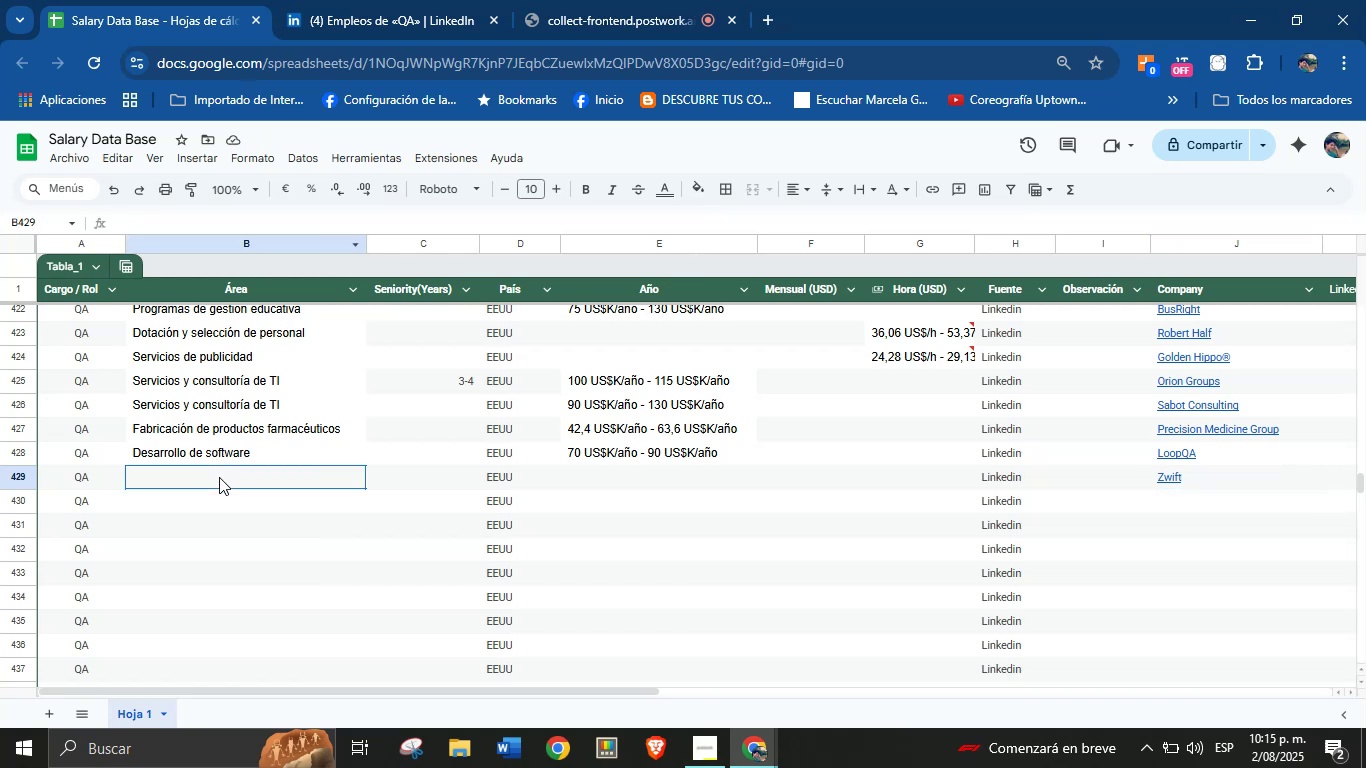 
key(Control+V)
 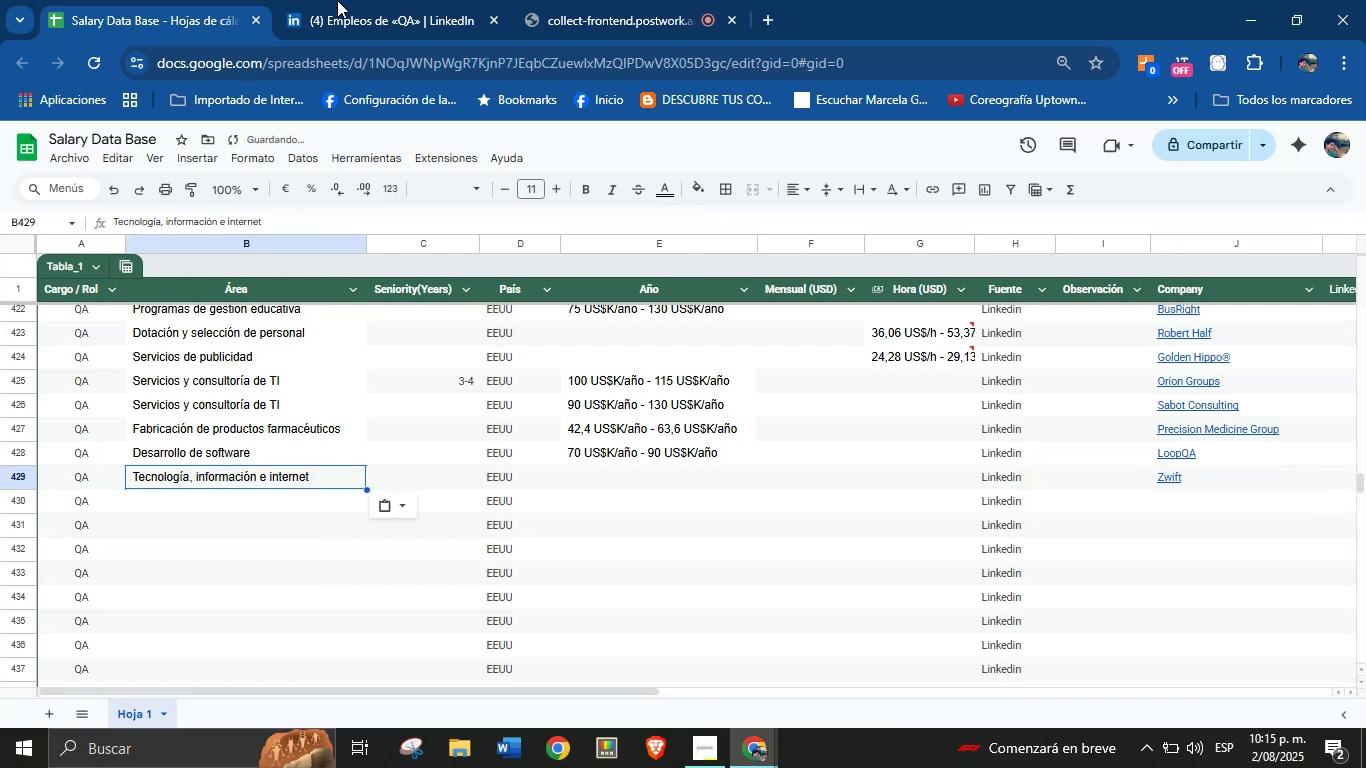 
left_click([360, 0])
 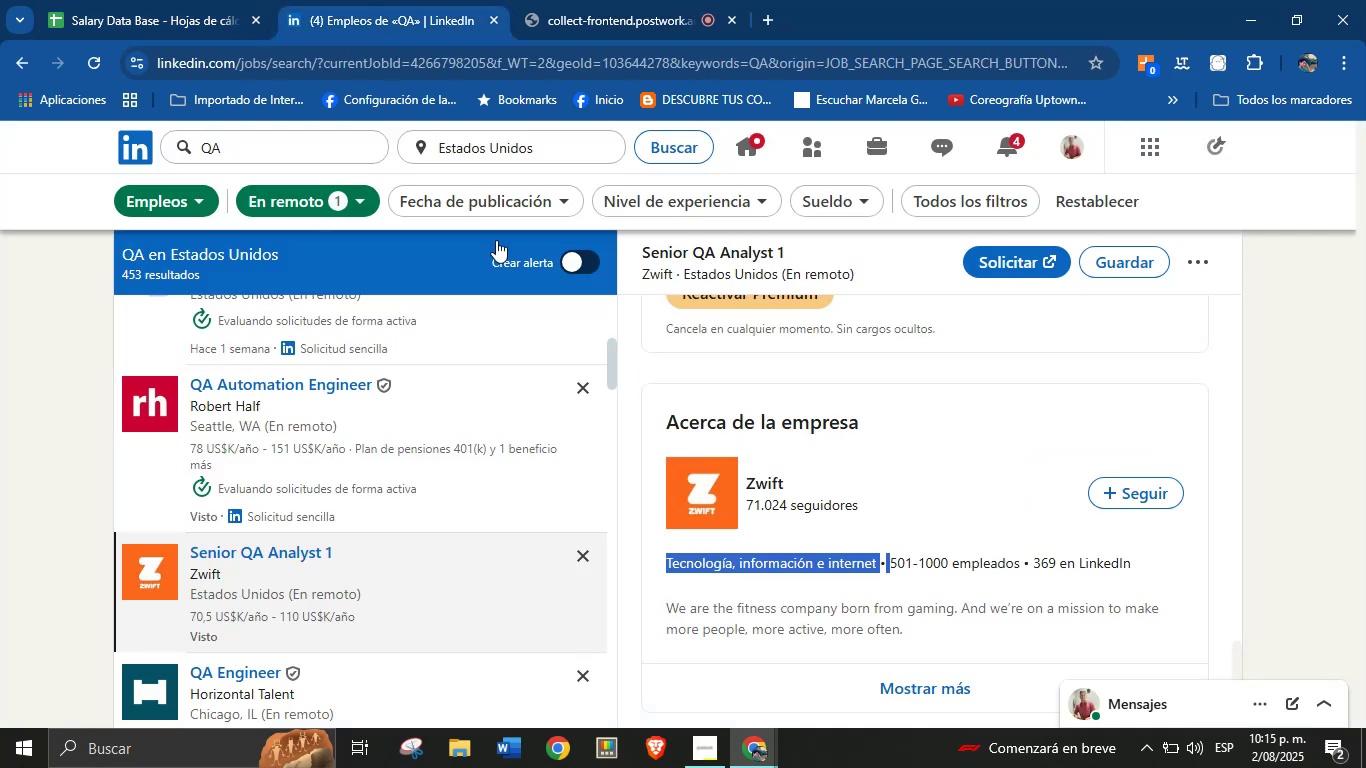 
scroll: coordinate [798, 479], scroll_direction: up, amount: 20.0
 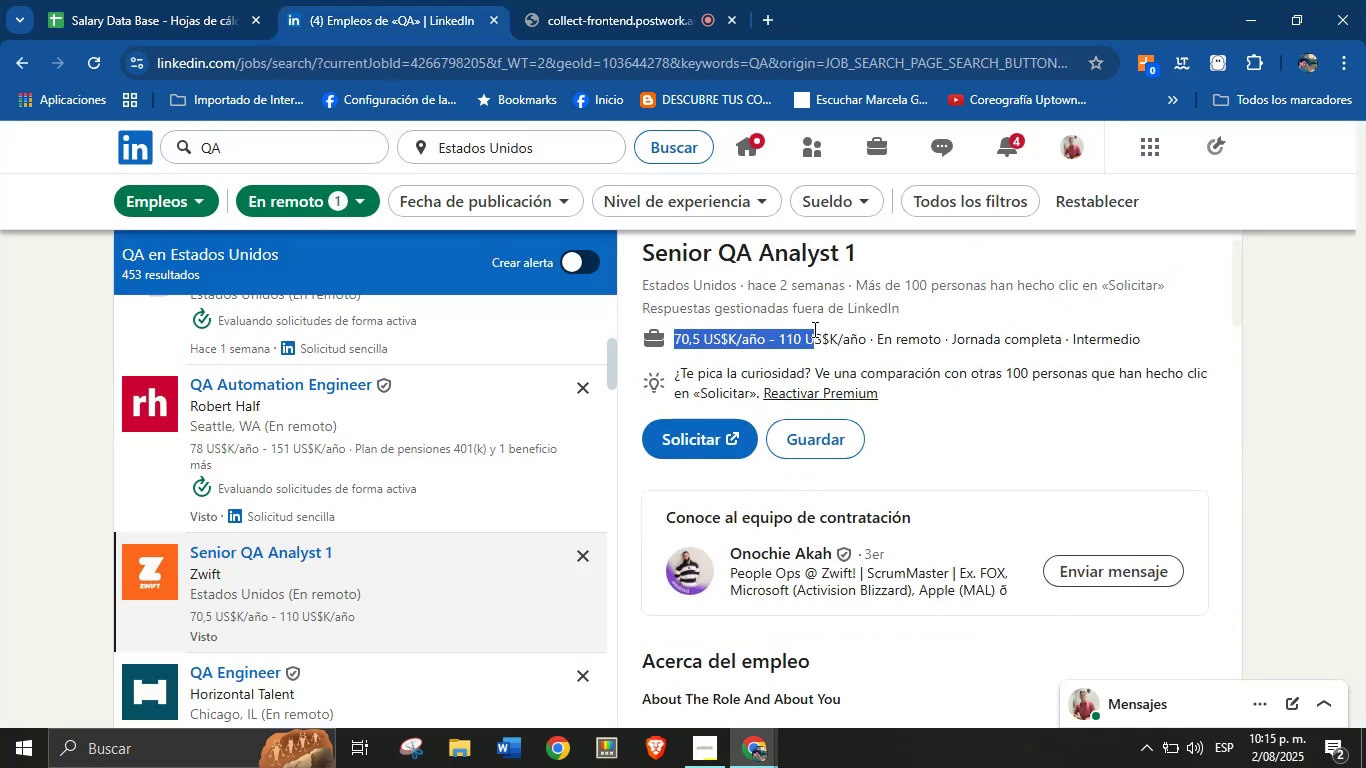 
key(Control+C)
 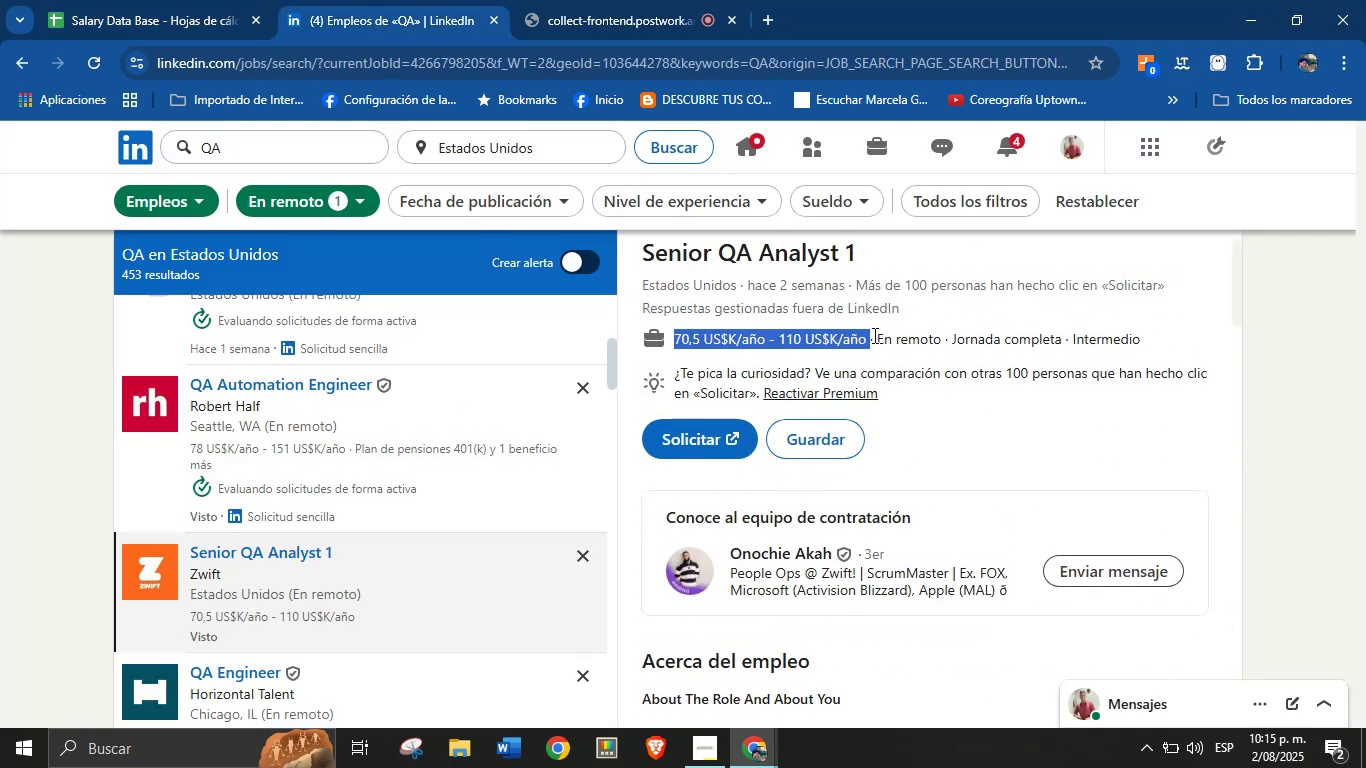 
scroll: coordinate [870, 525], scroll_direction: down, amount: 11.0
 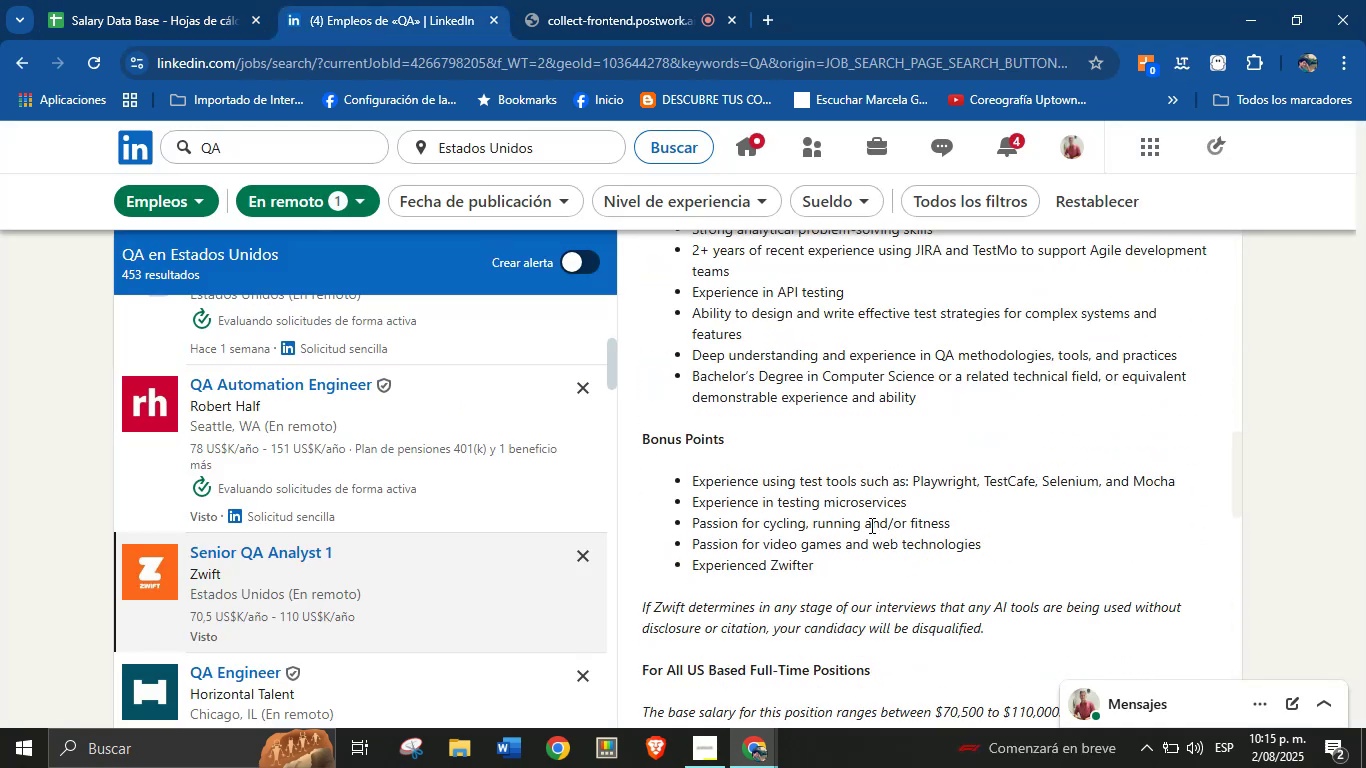 
scroll: coordinate [808, 508], scroll_direction: up, amount: 7.0
 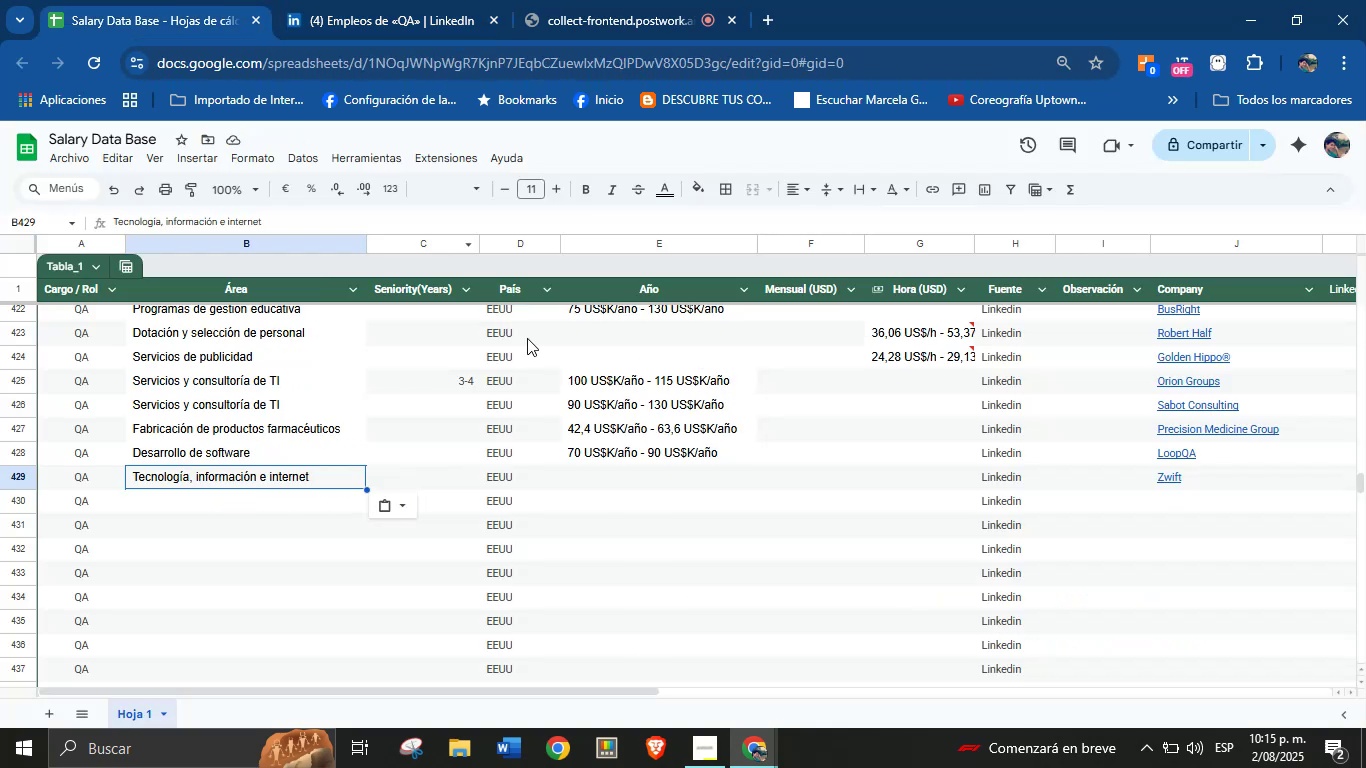 
key(Control+V)
 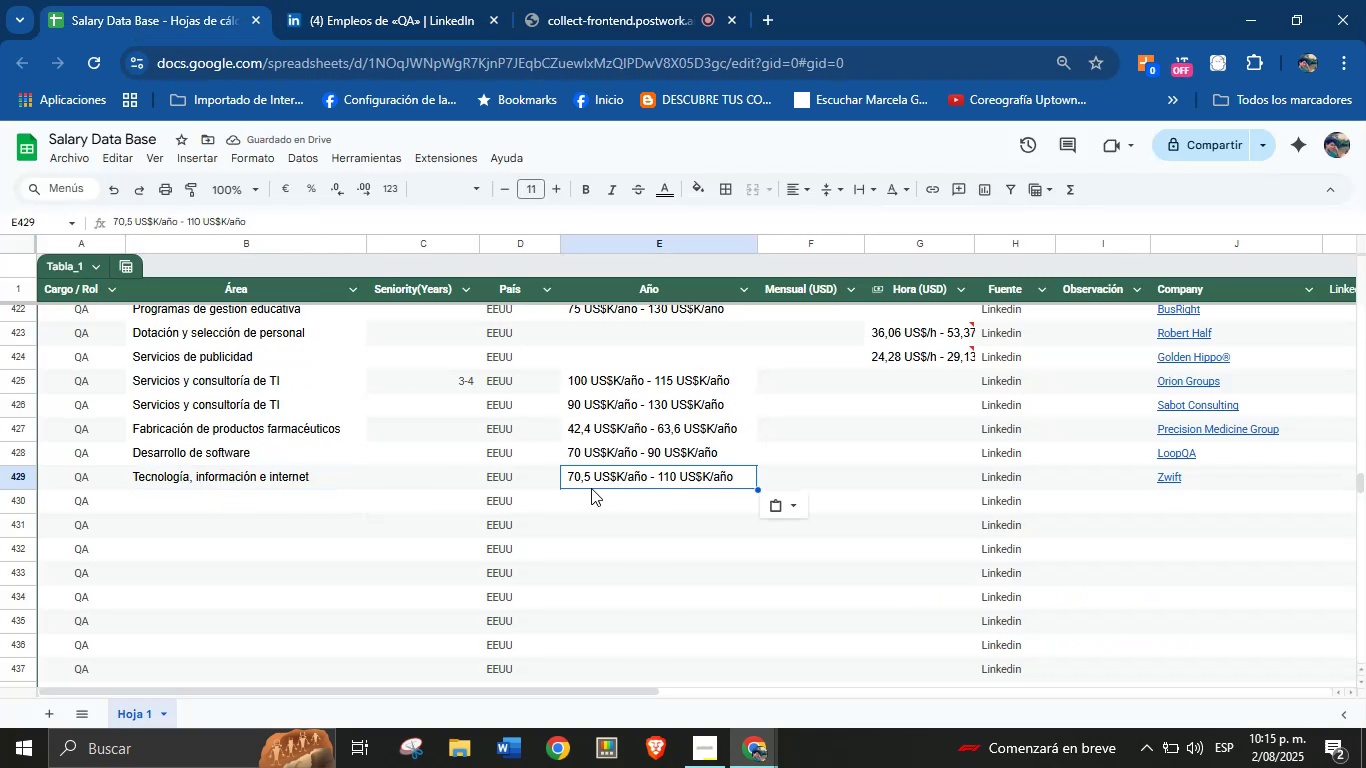 
left_click([406, 0])
 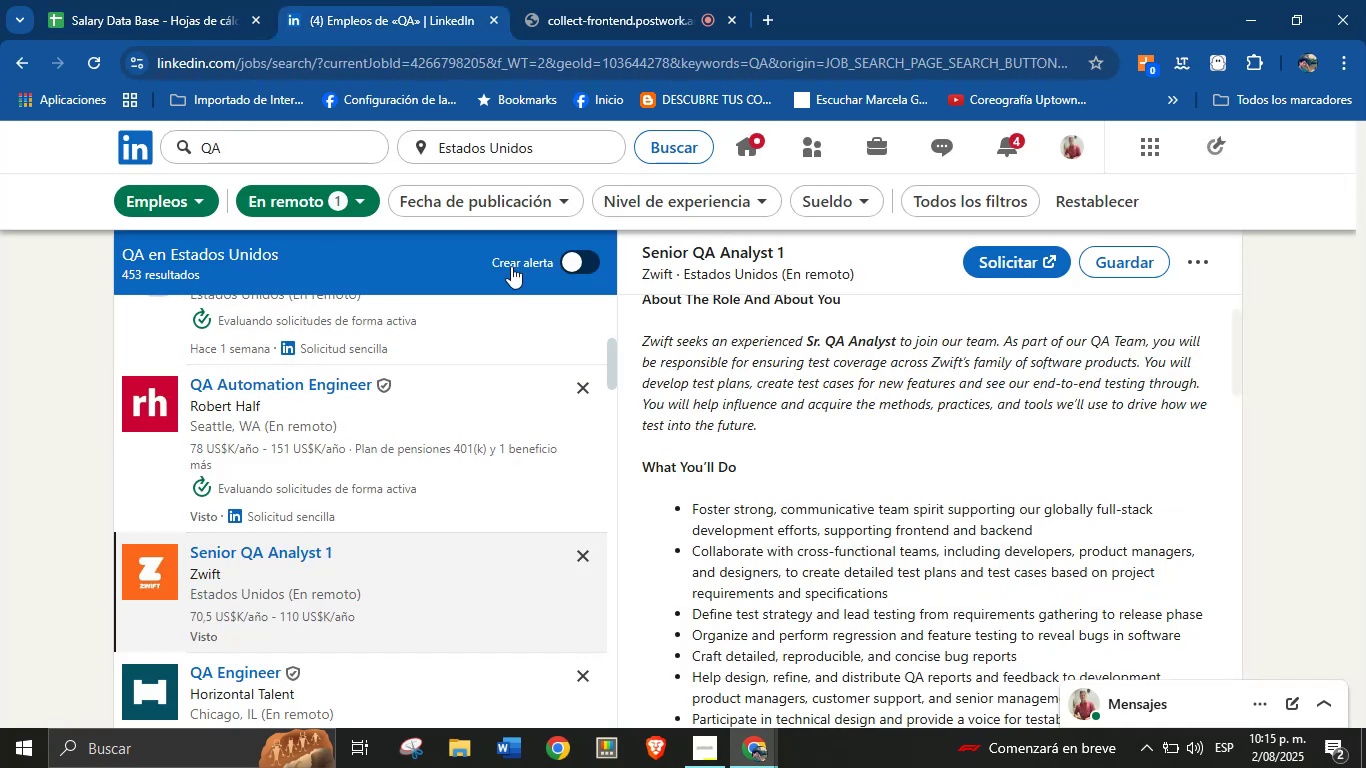 
scroll: coordinate [407, 407], scroll_direction: down, amount: 1.0
 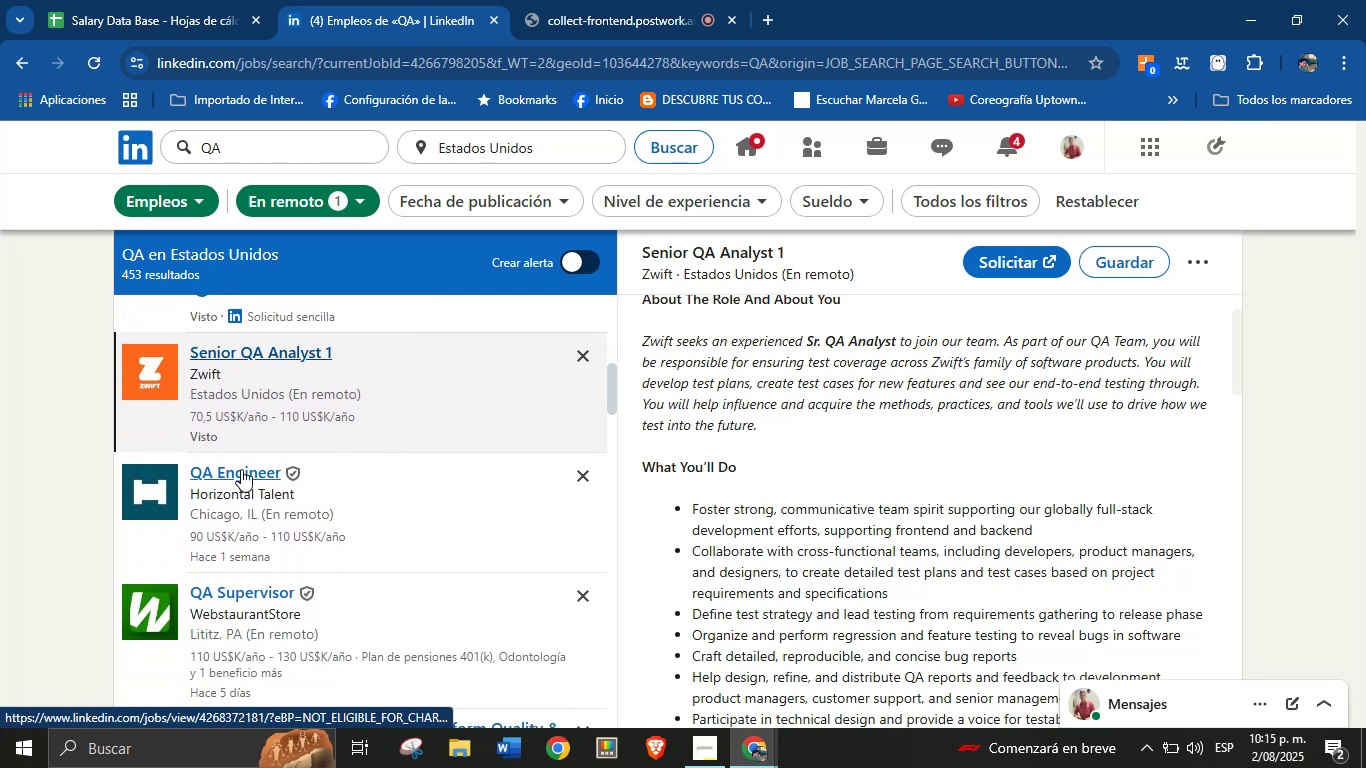 
left_click([241, 469])
 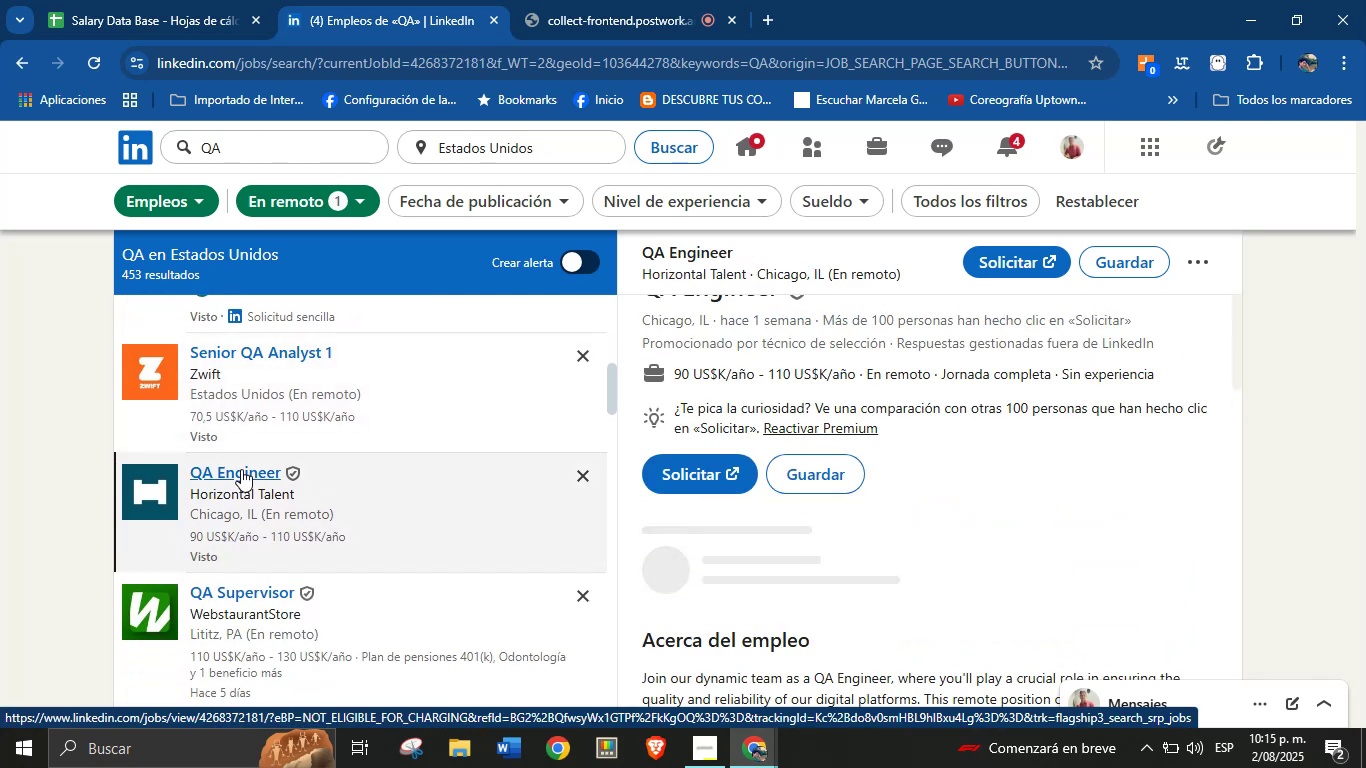 
scroll: coordinate [894, 387], scroll_direction: up, amount: 6.0
 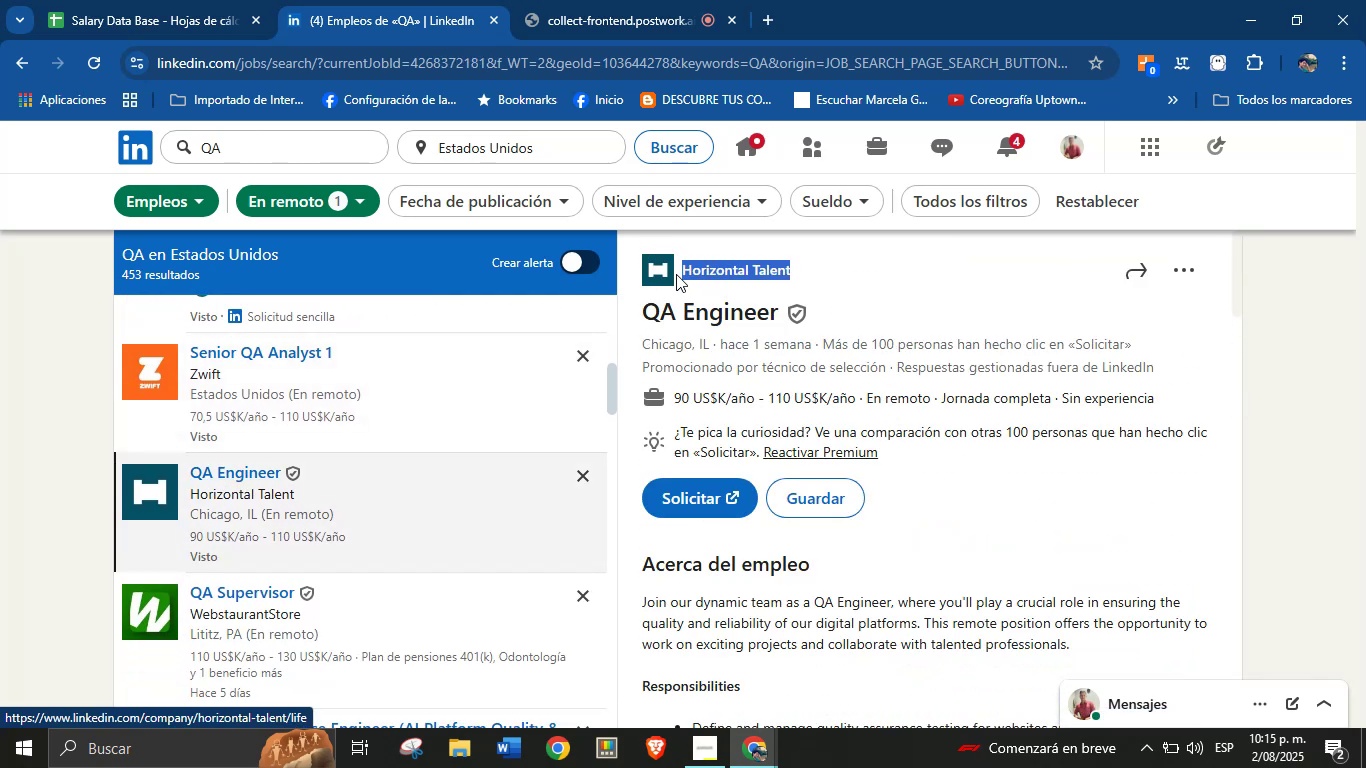 
key(Control+ControlLeft)
 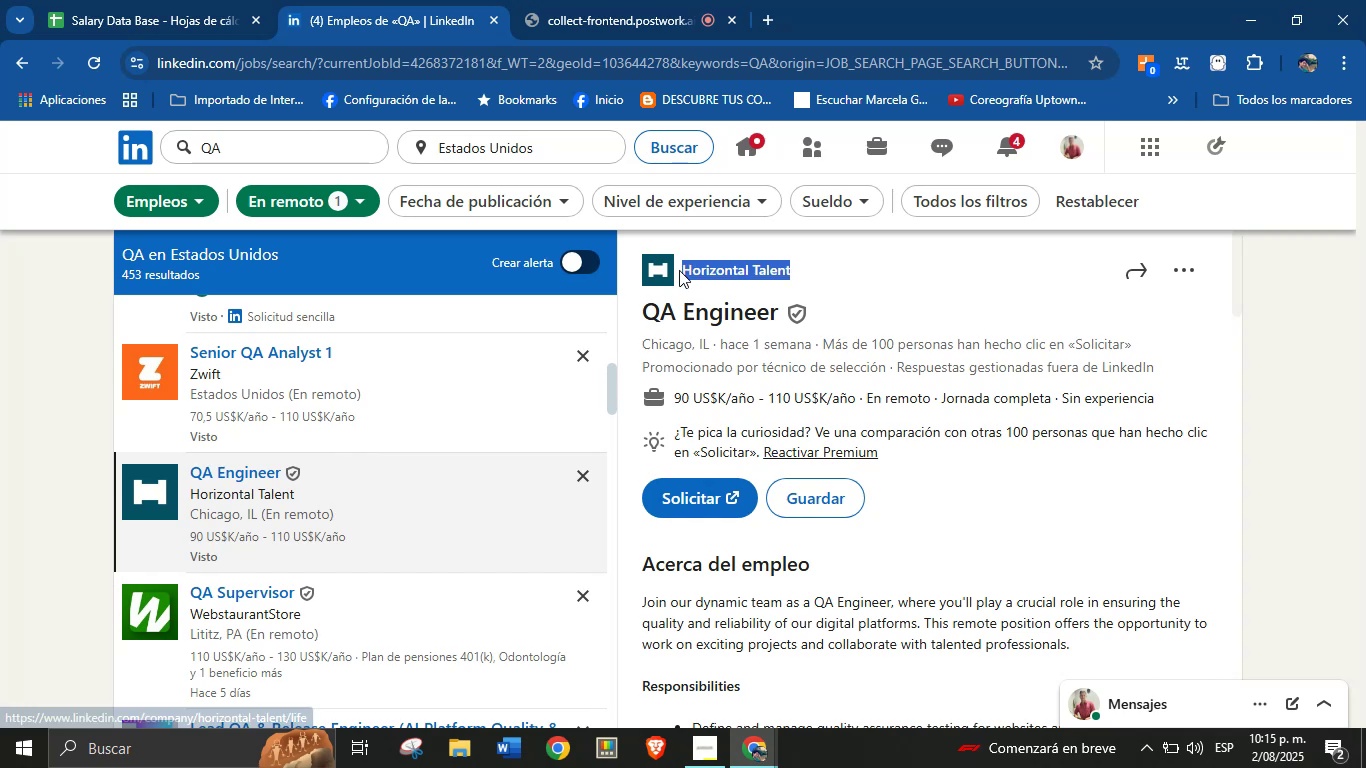 
key(Control+C)
 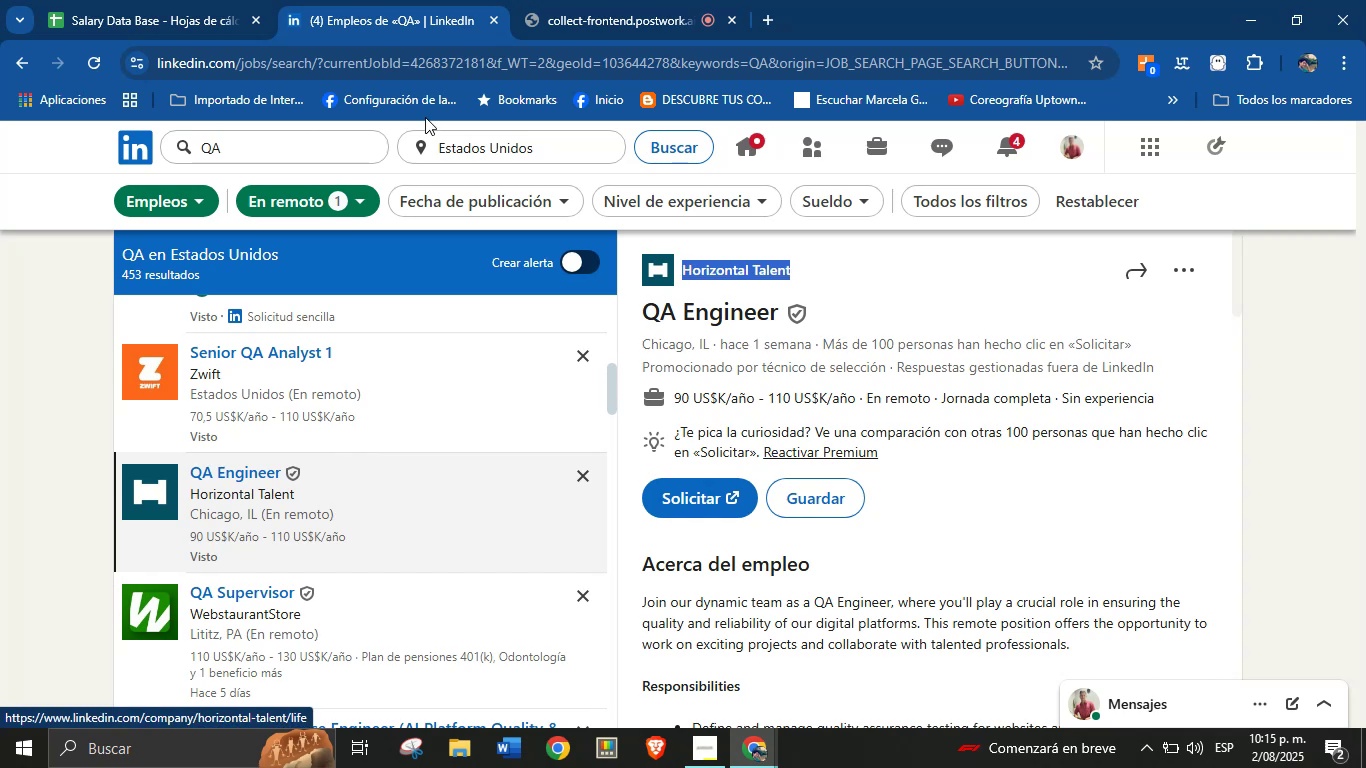 
left_click([182, 0])
 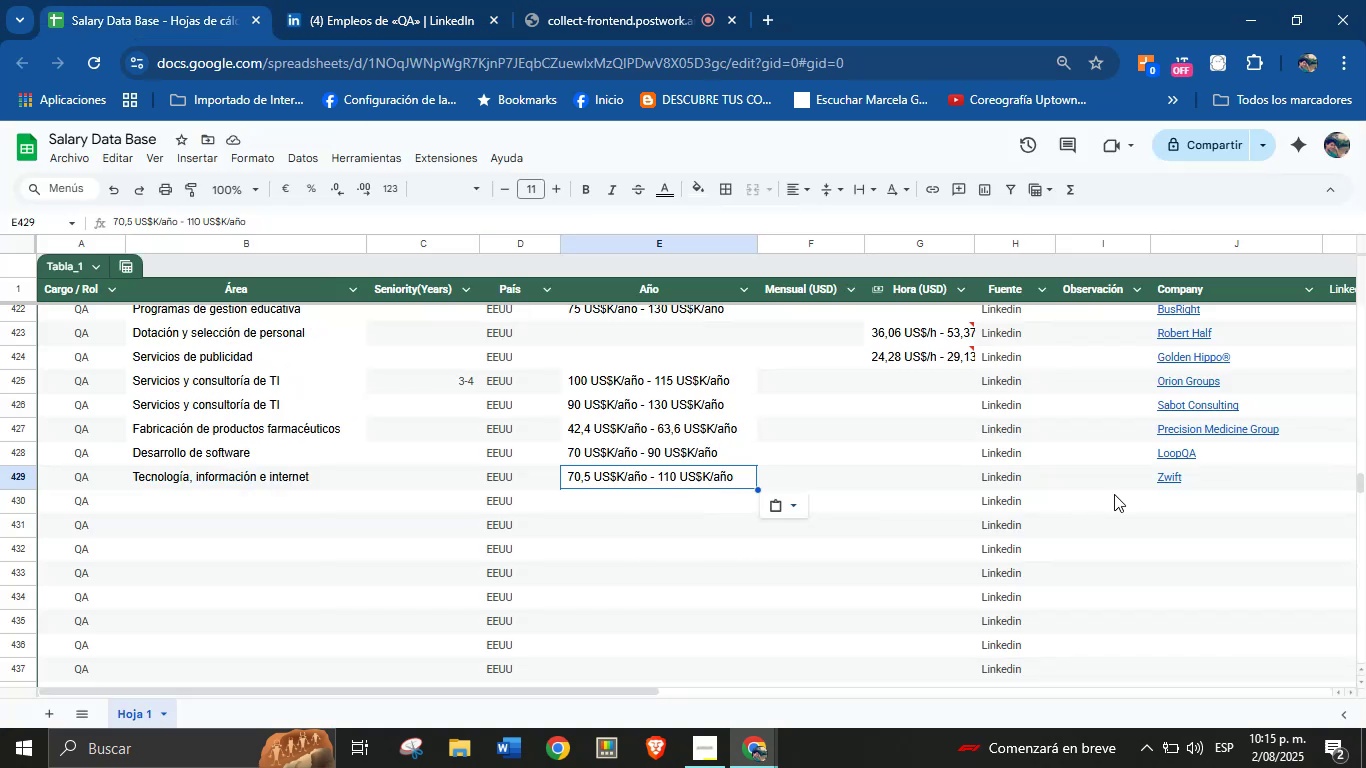 
left_click([1154, 496])
 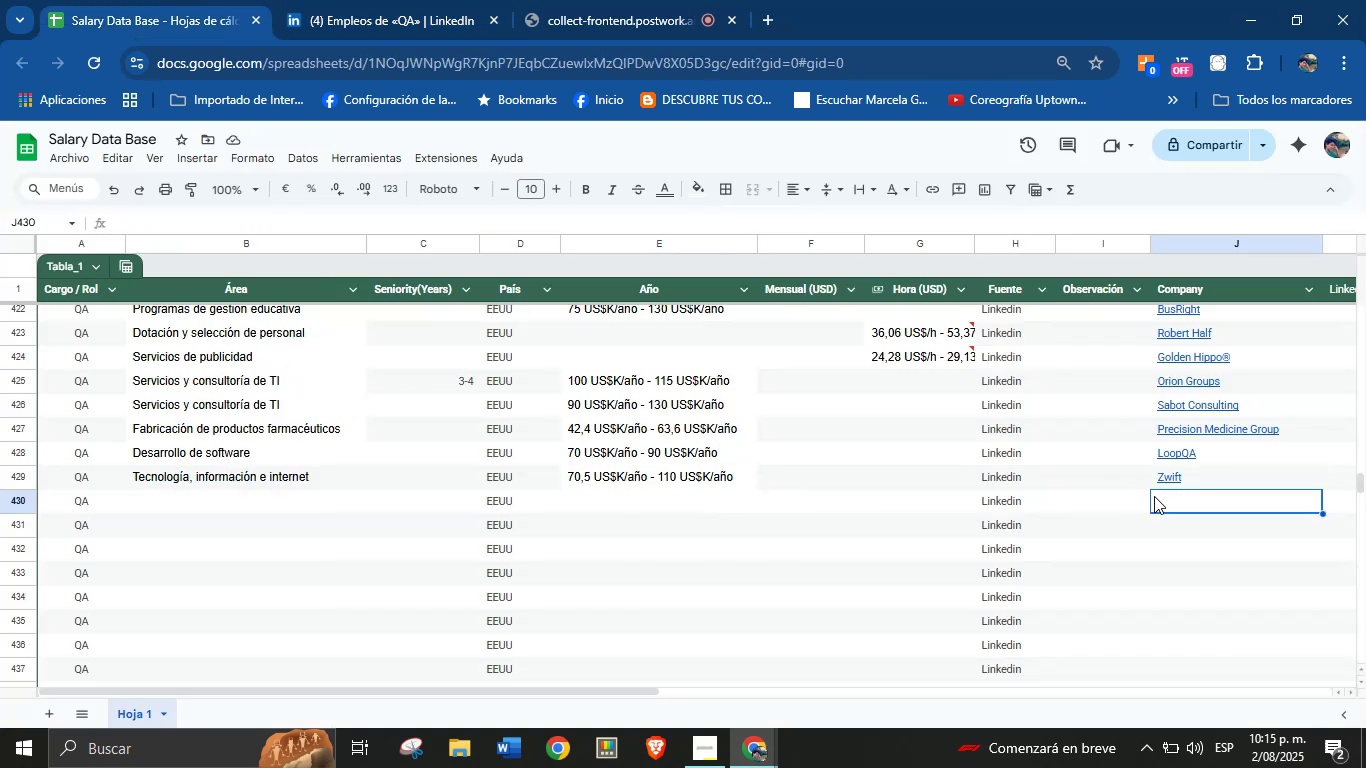 
key(Control+V)
 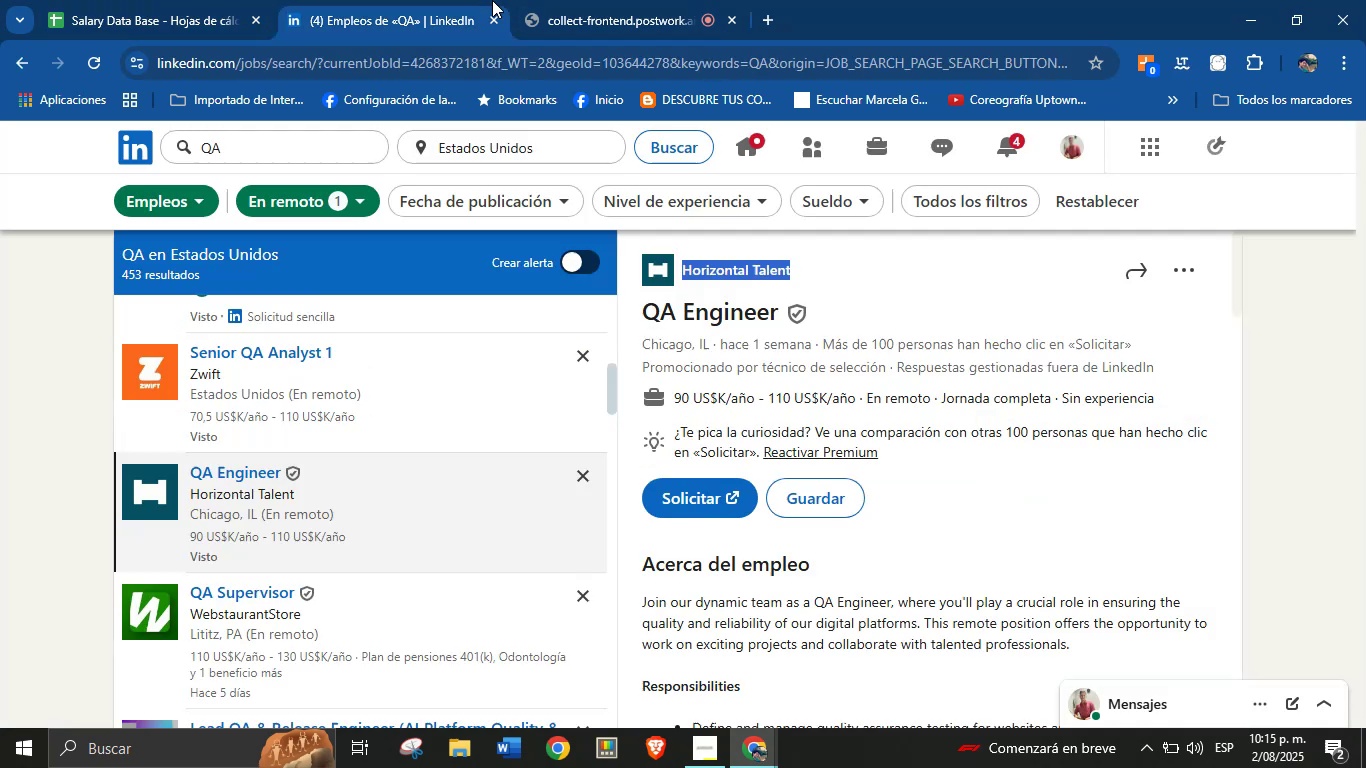 
scroll: coordinate [882, 511], scroll_direction: down, amount: 26.0
 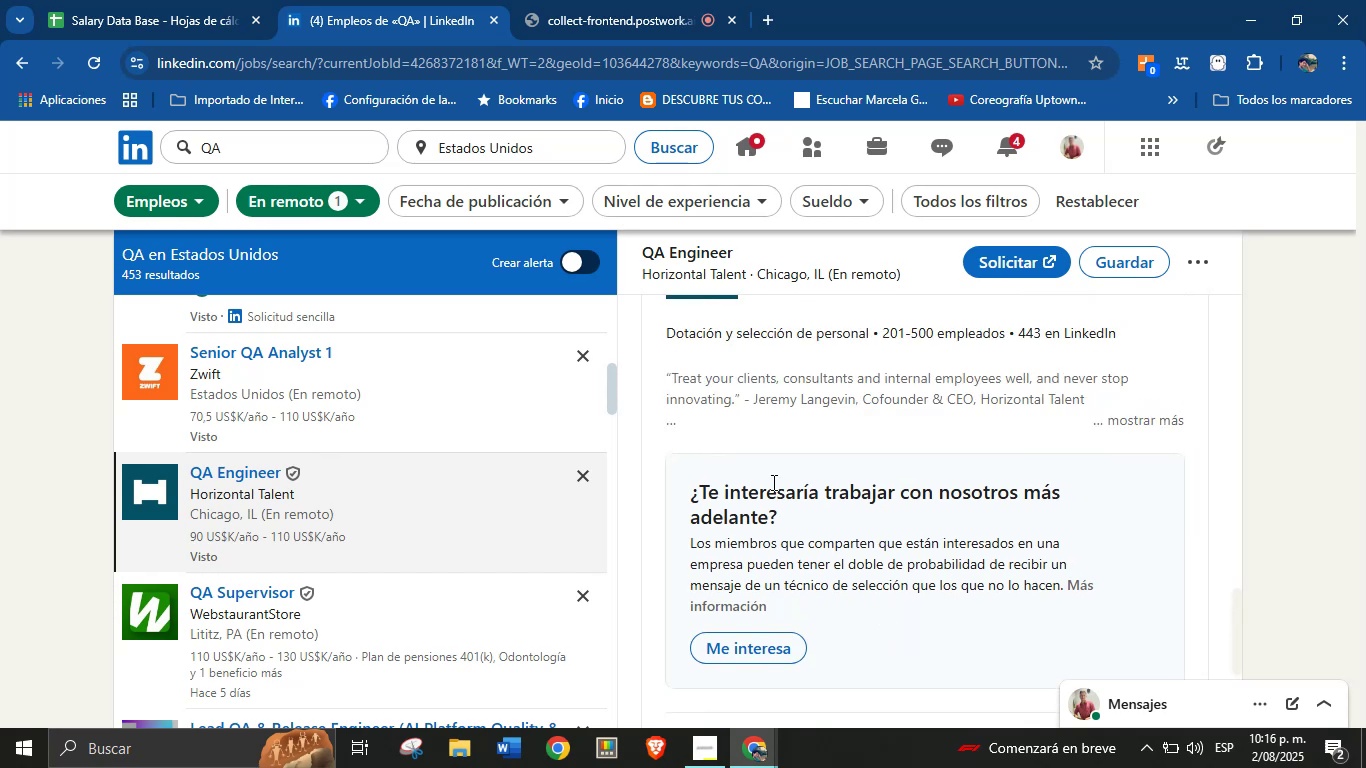 
scroll: coordinate [762, 502], scroll_direction: up, amount: 3.0
 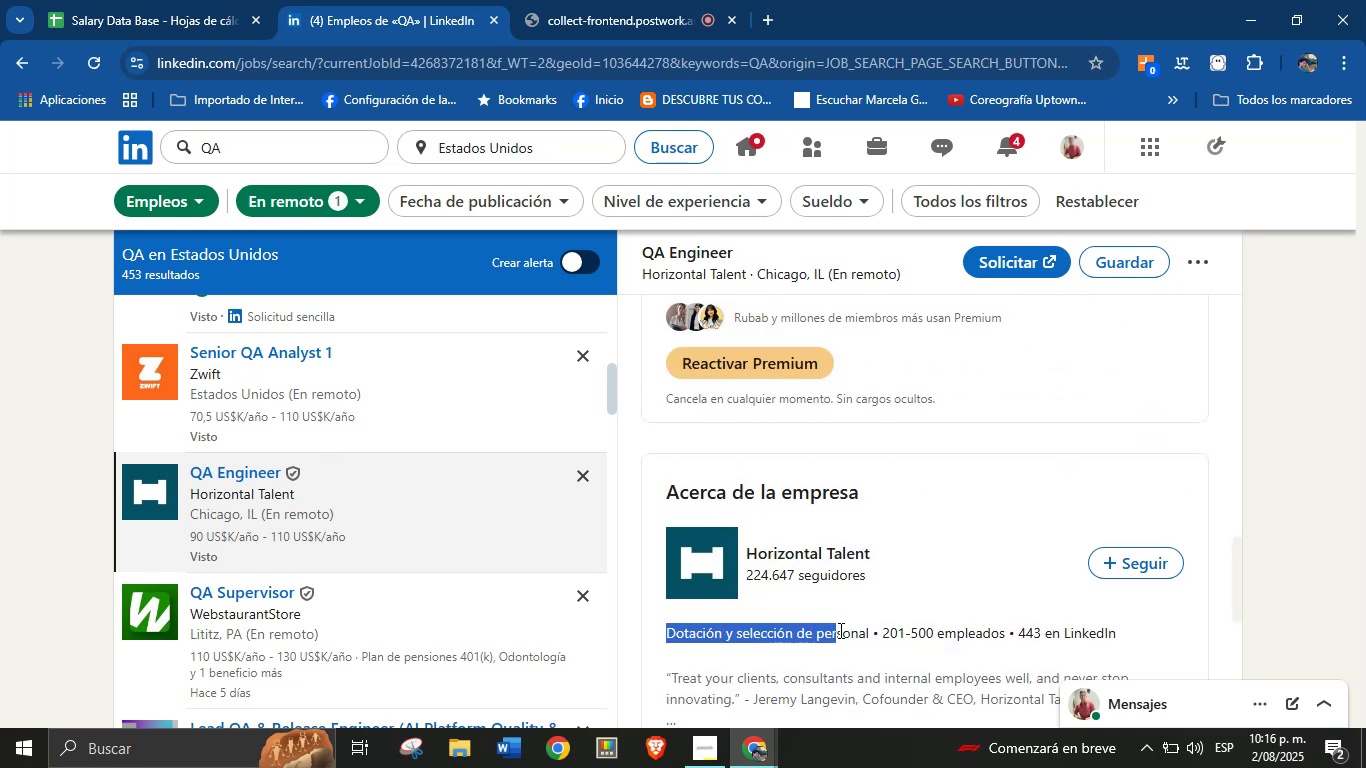 
key(Control+C)
 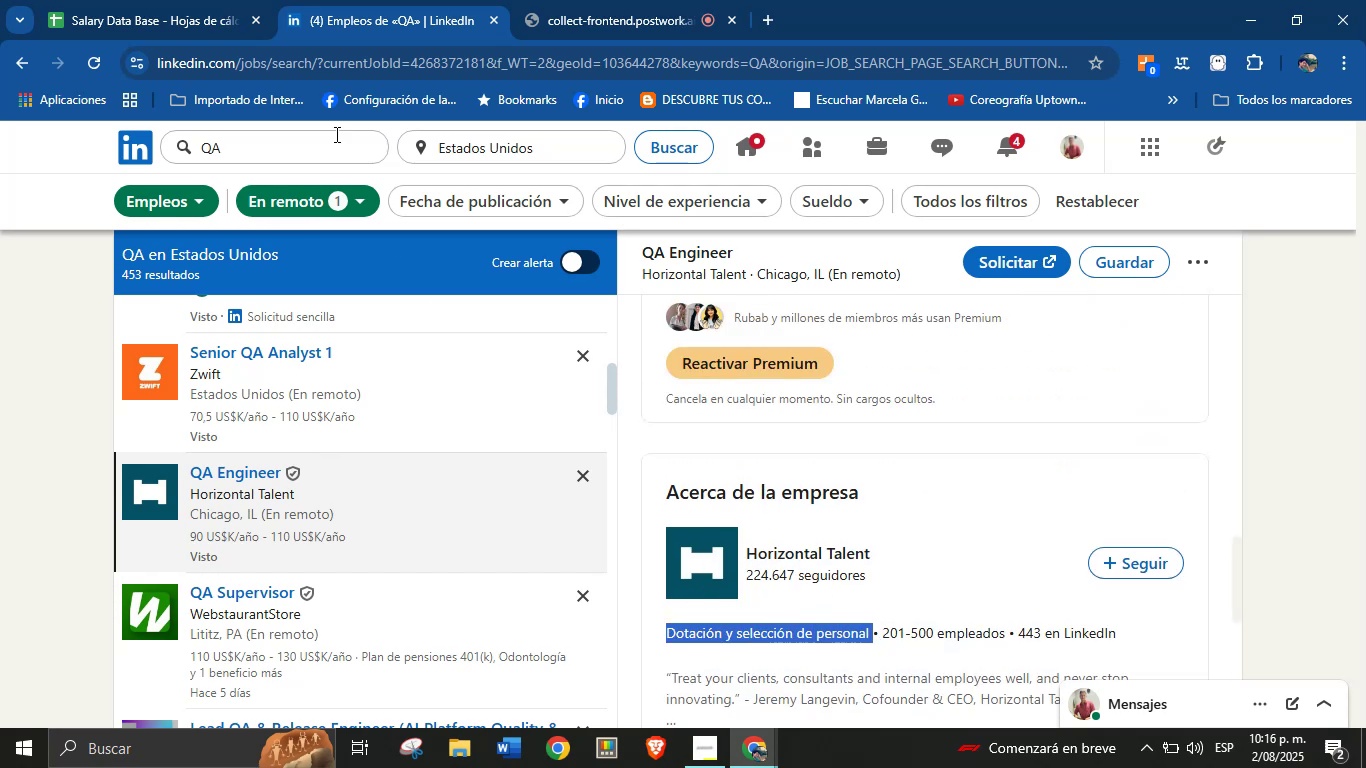 
left_click([184, 0])
 